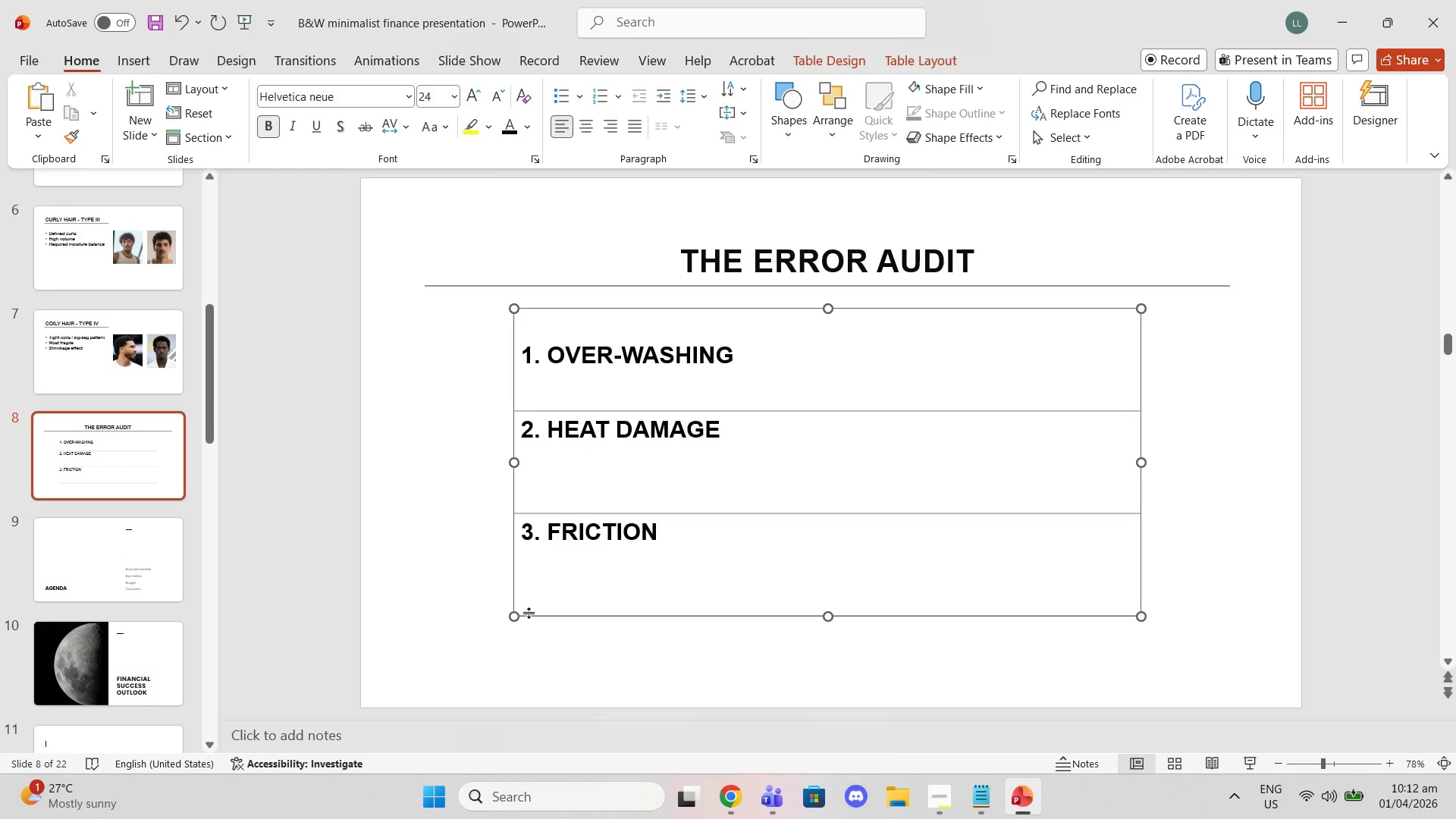 
key(ArrowLeft)
 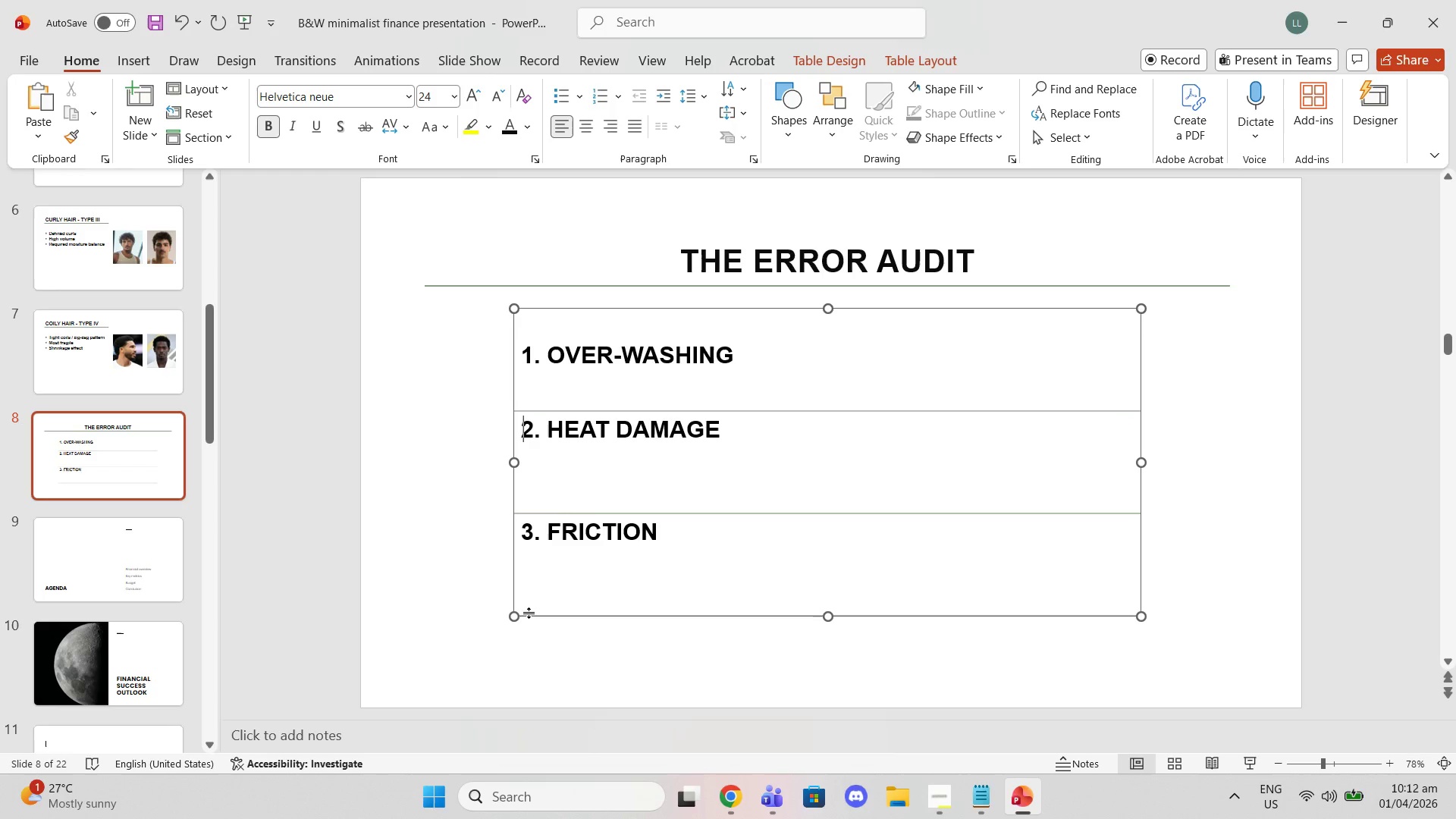 
key(ArrowLeft)
 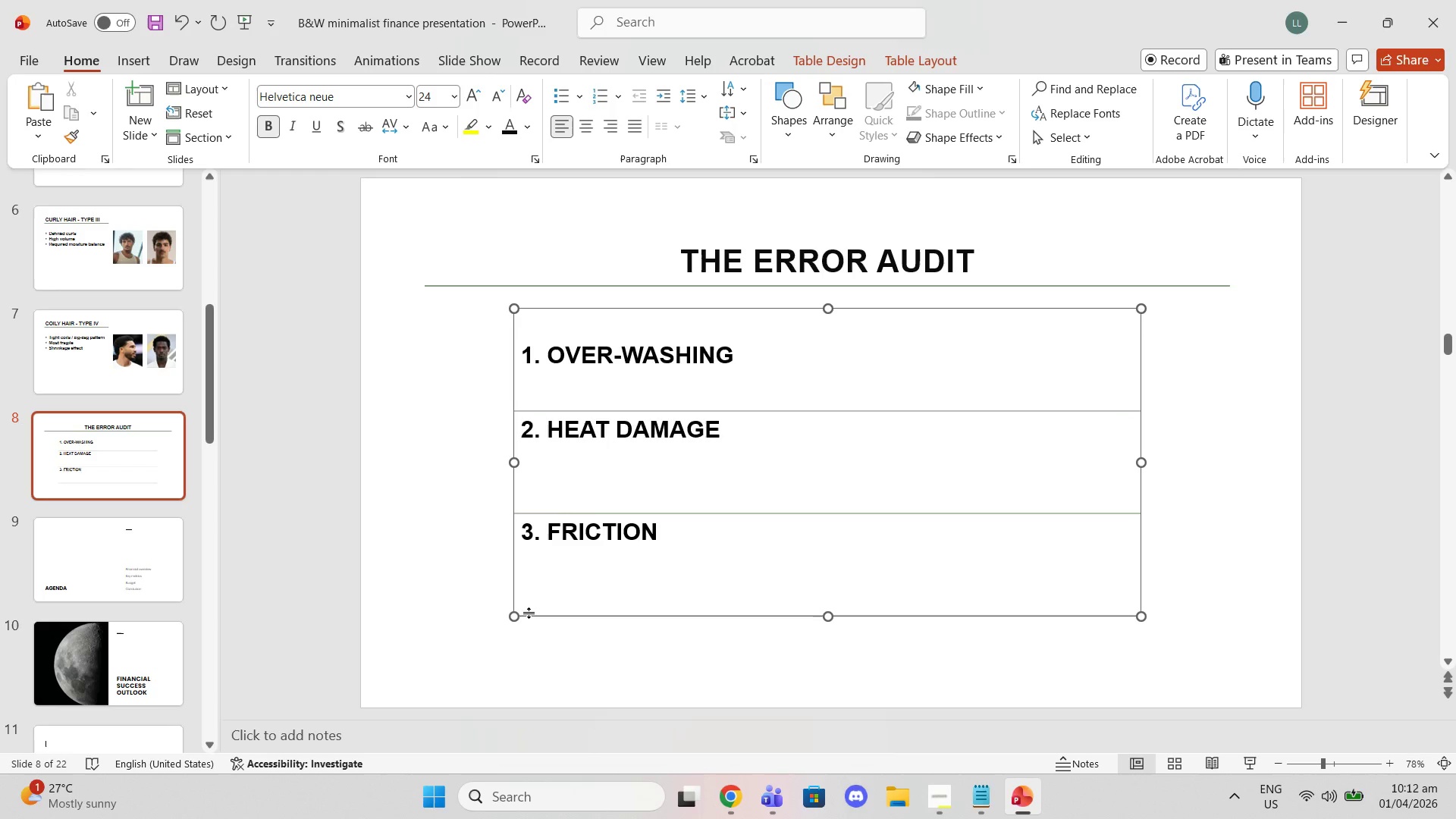 
key(Enter)
 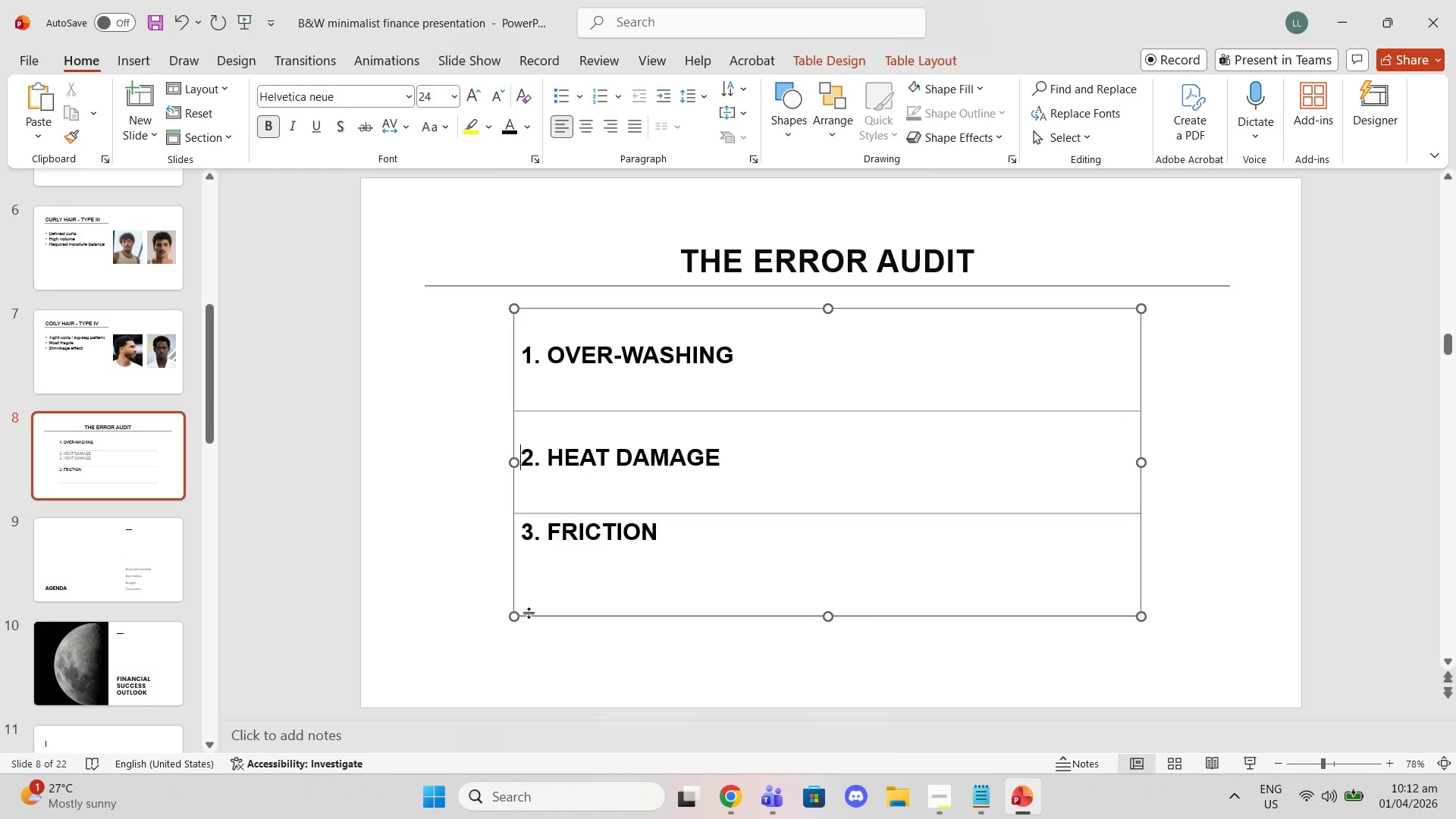 
key(ArrowDown)
 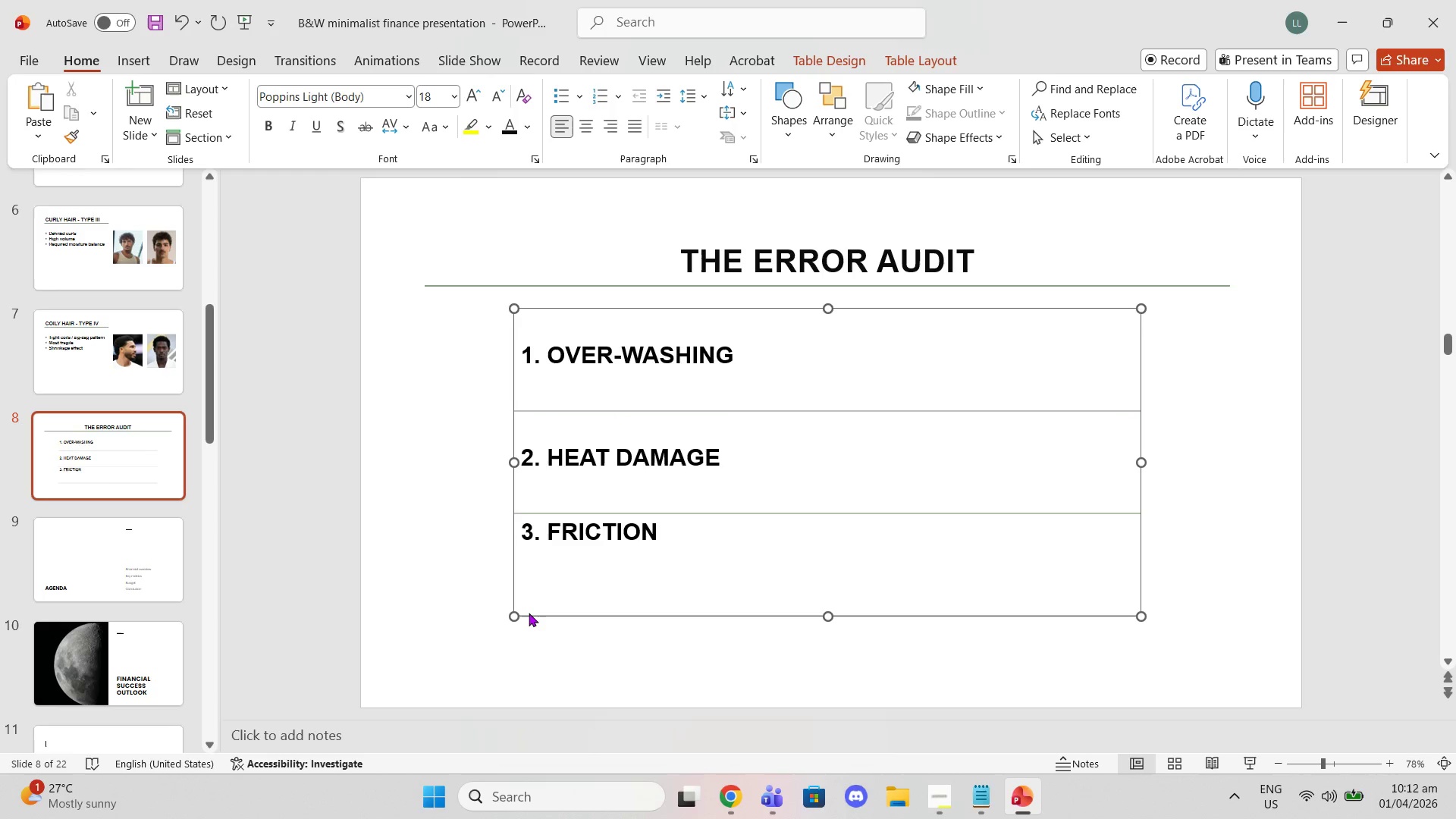 
key(ArrowDown)
 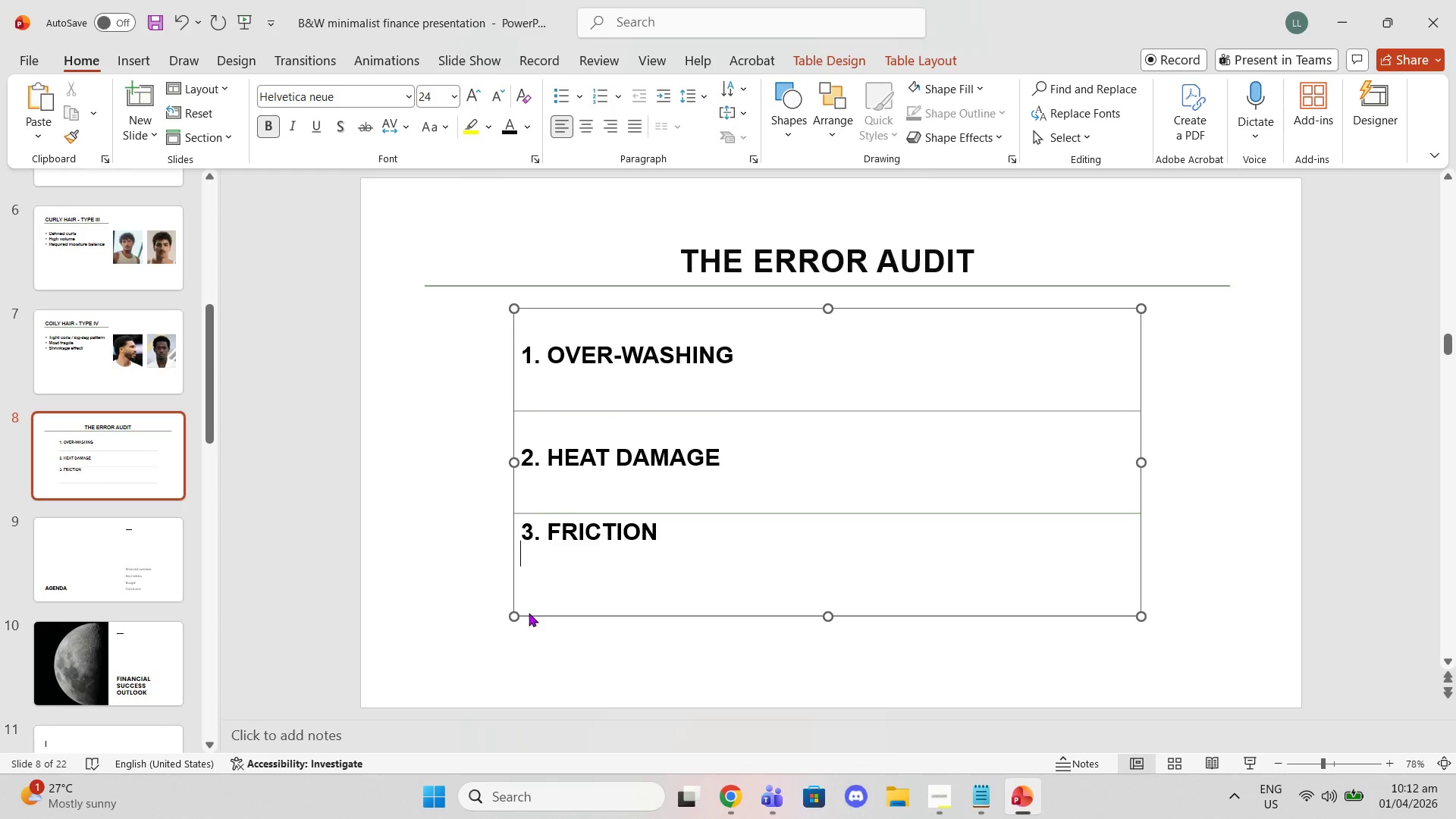 
key(ArrowDown)
 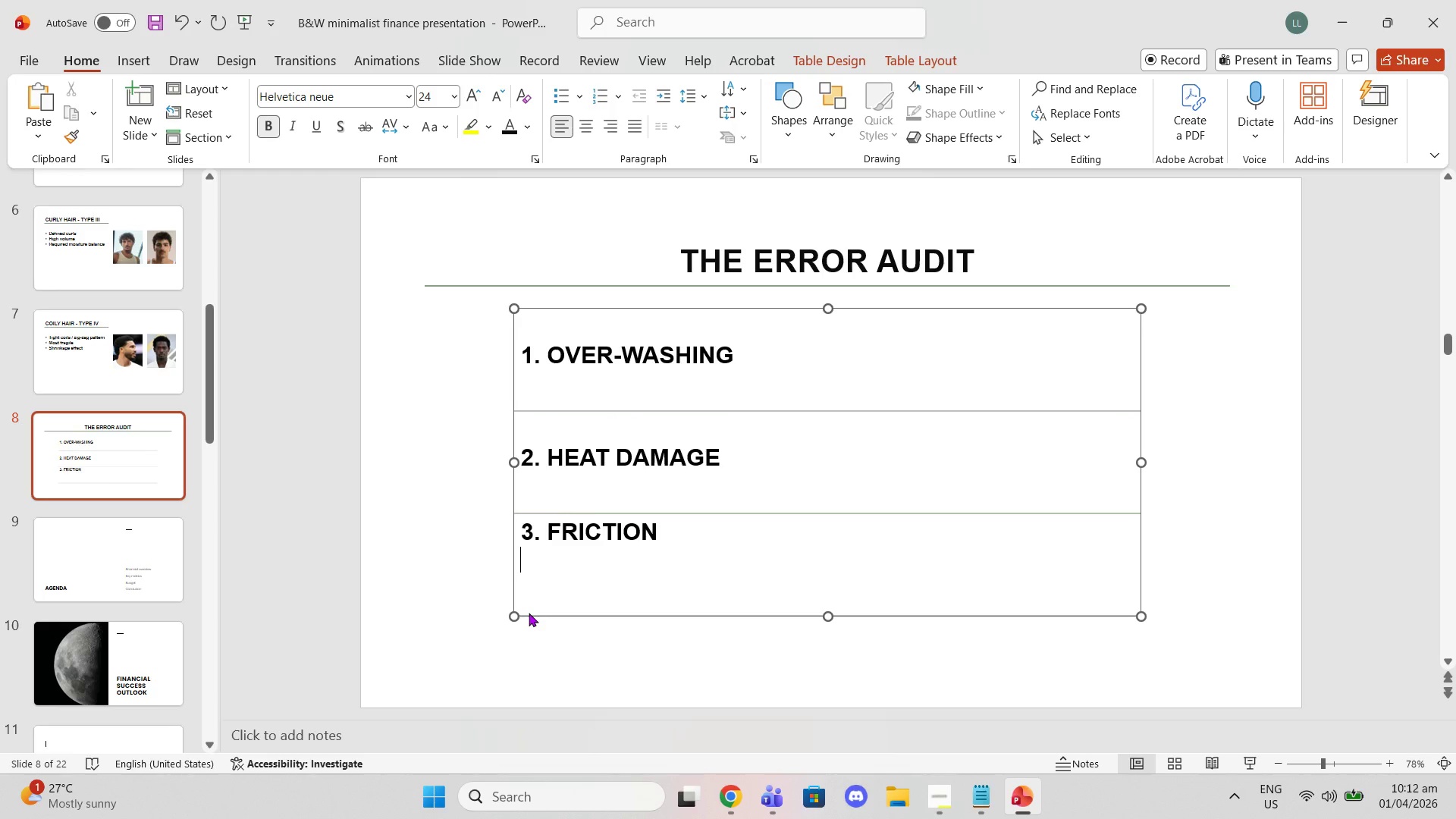 
key(ArrowUp)
 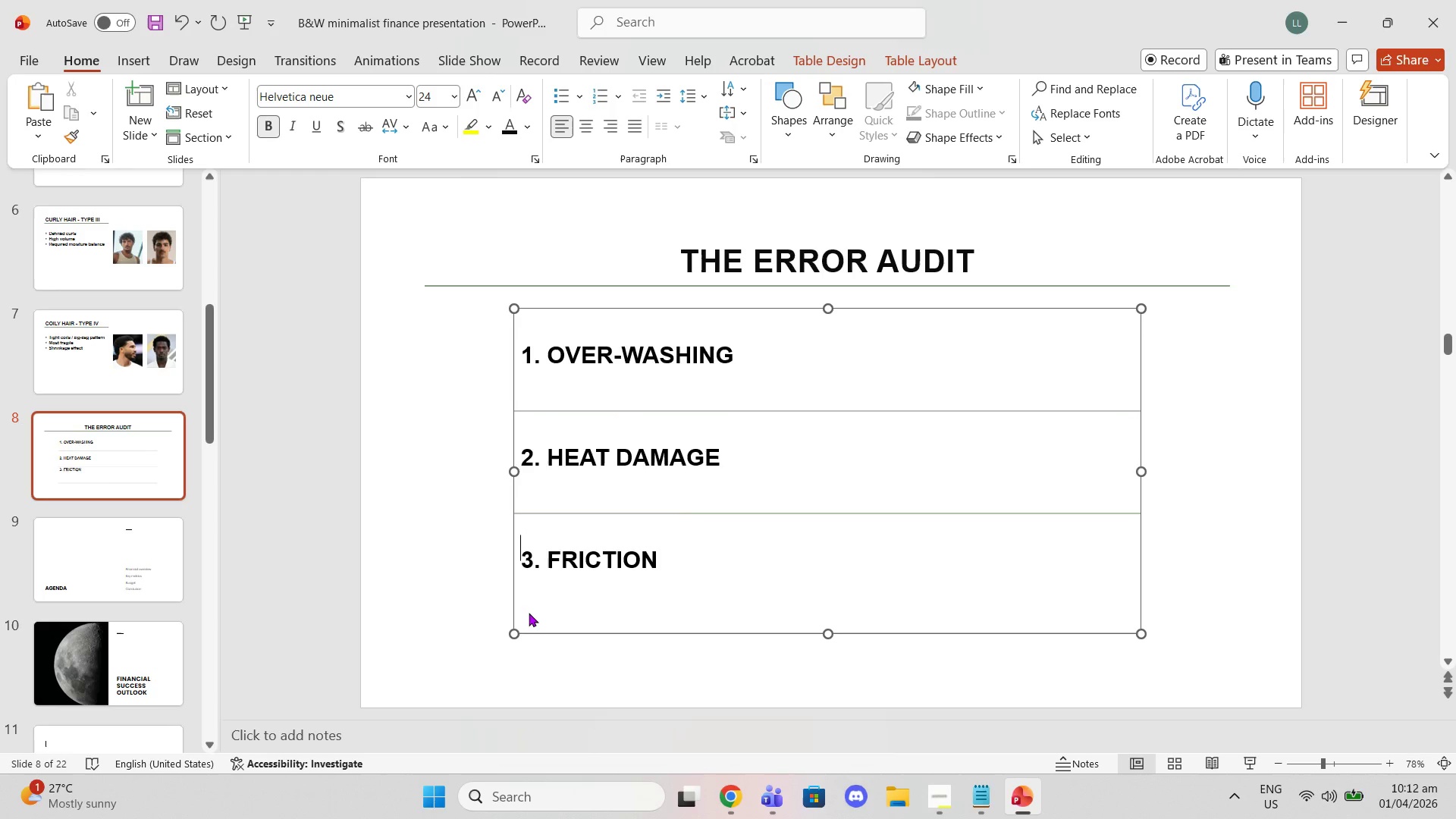 
key(Enter)
 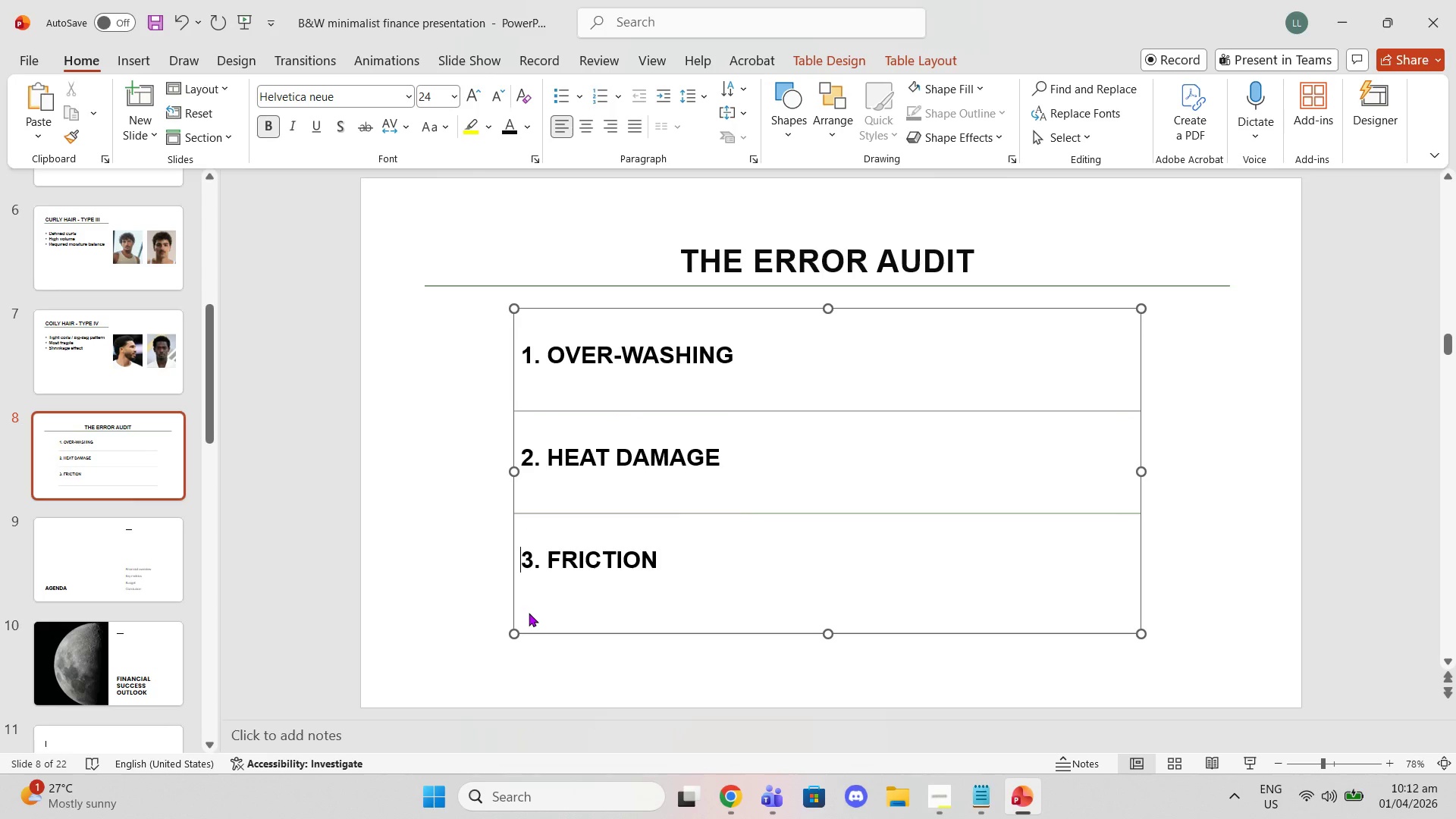 
key(Backspace)
 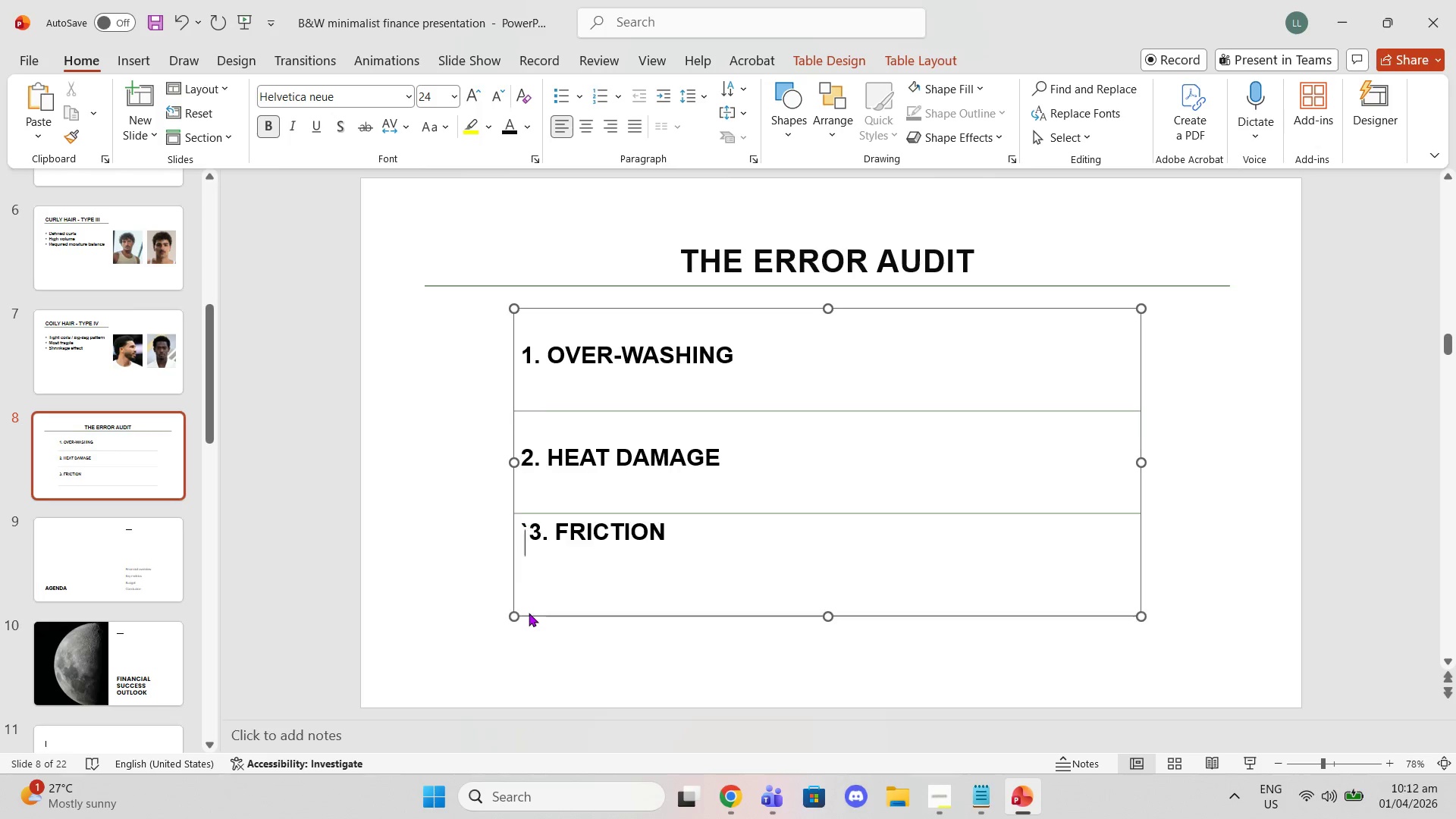 
key(Backquote)
 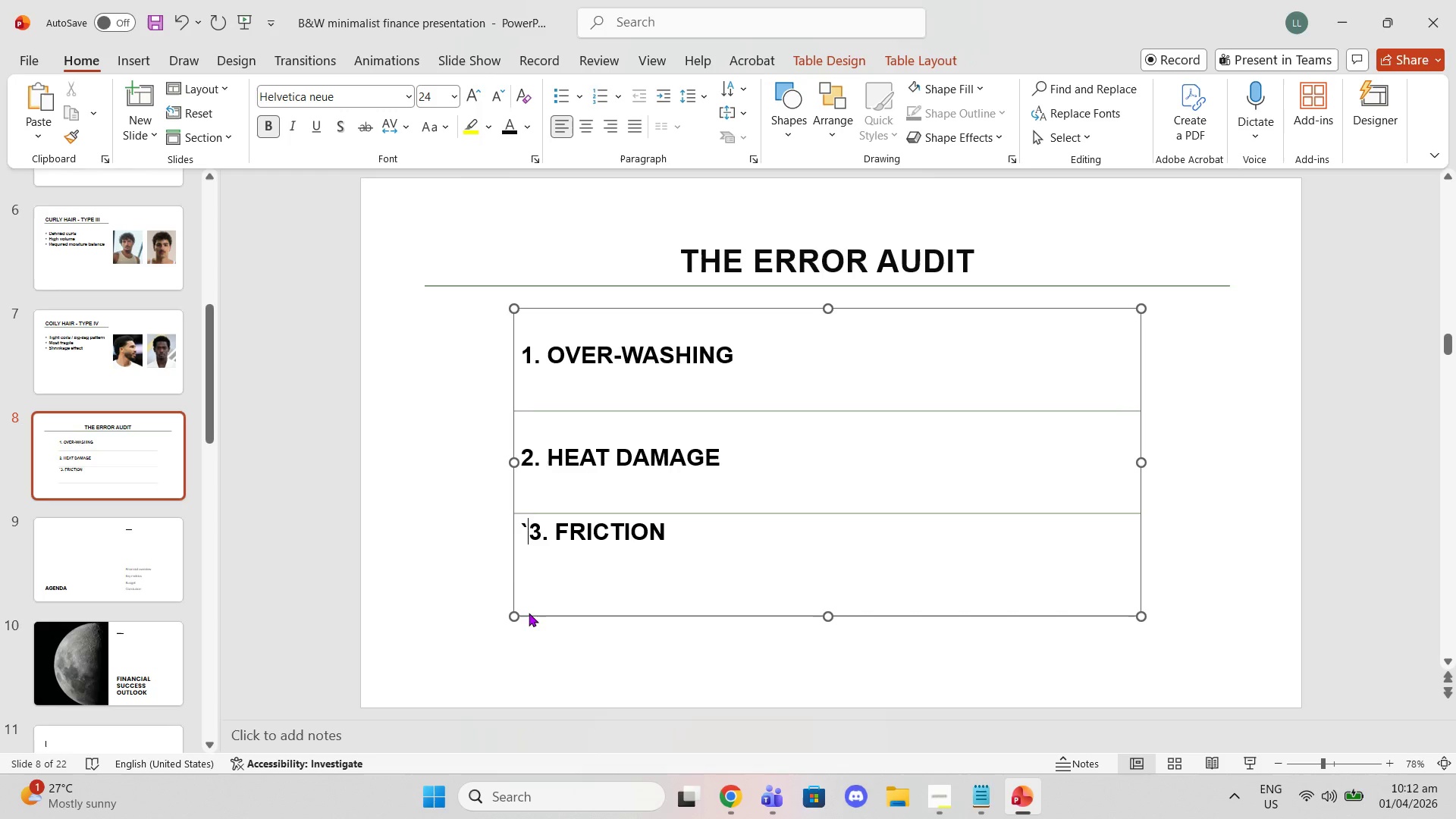 
key(Backspace)
 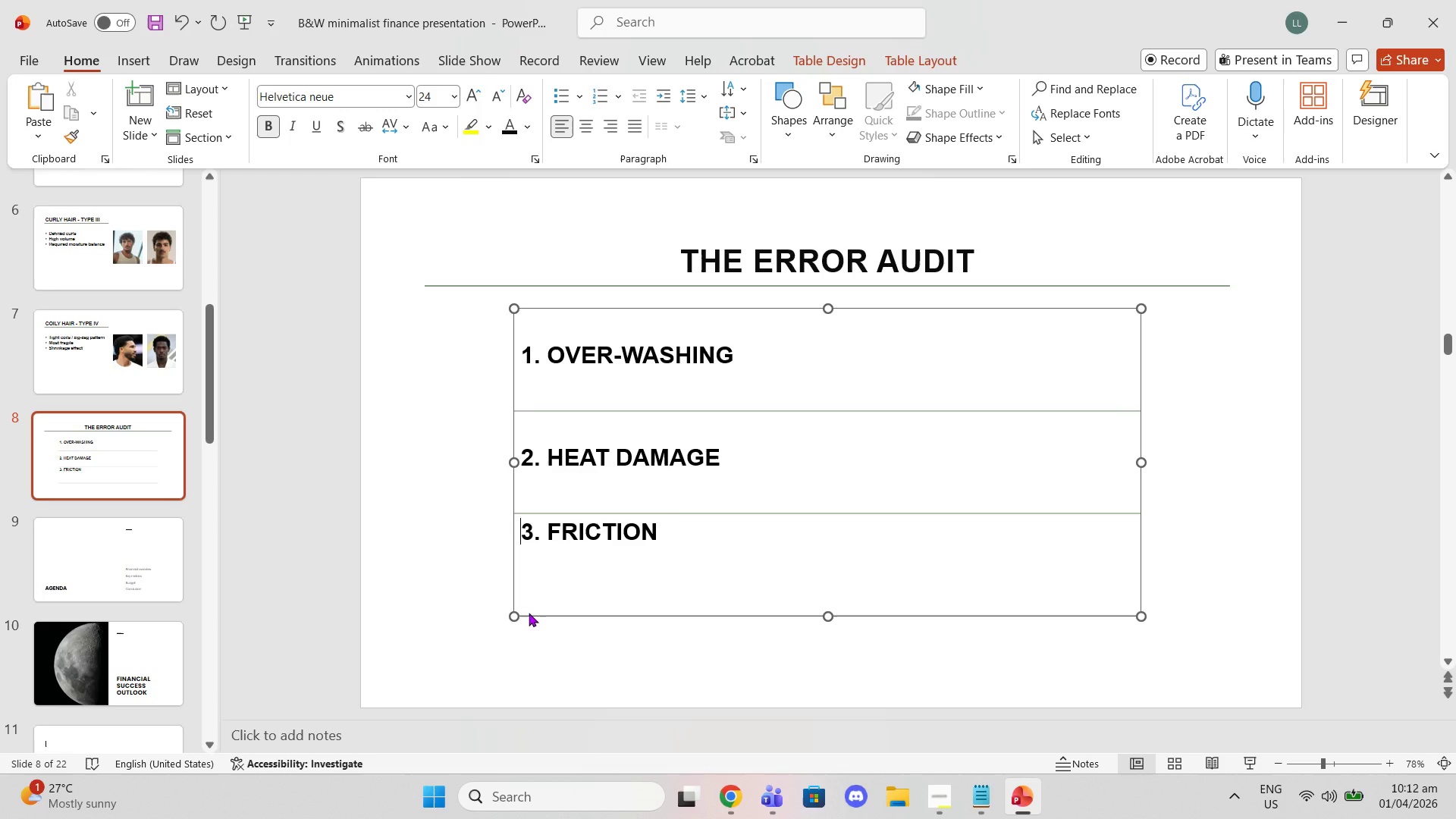 
key(Enter)
 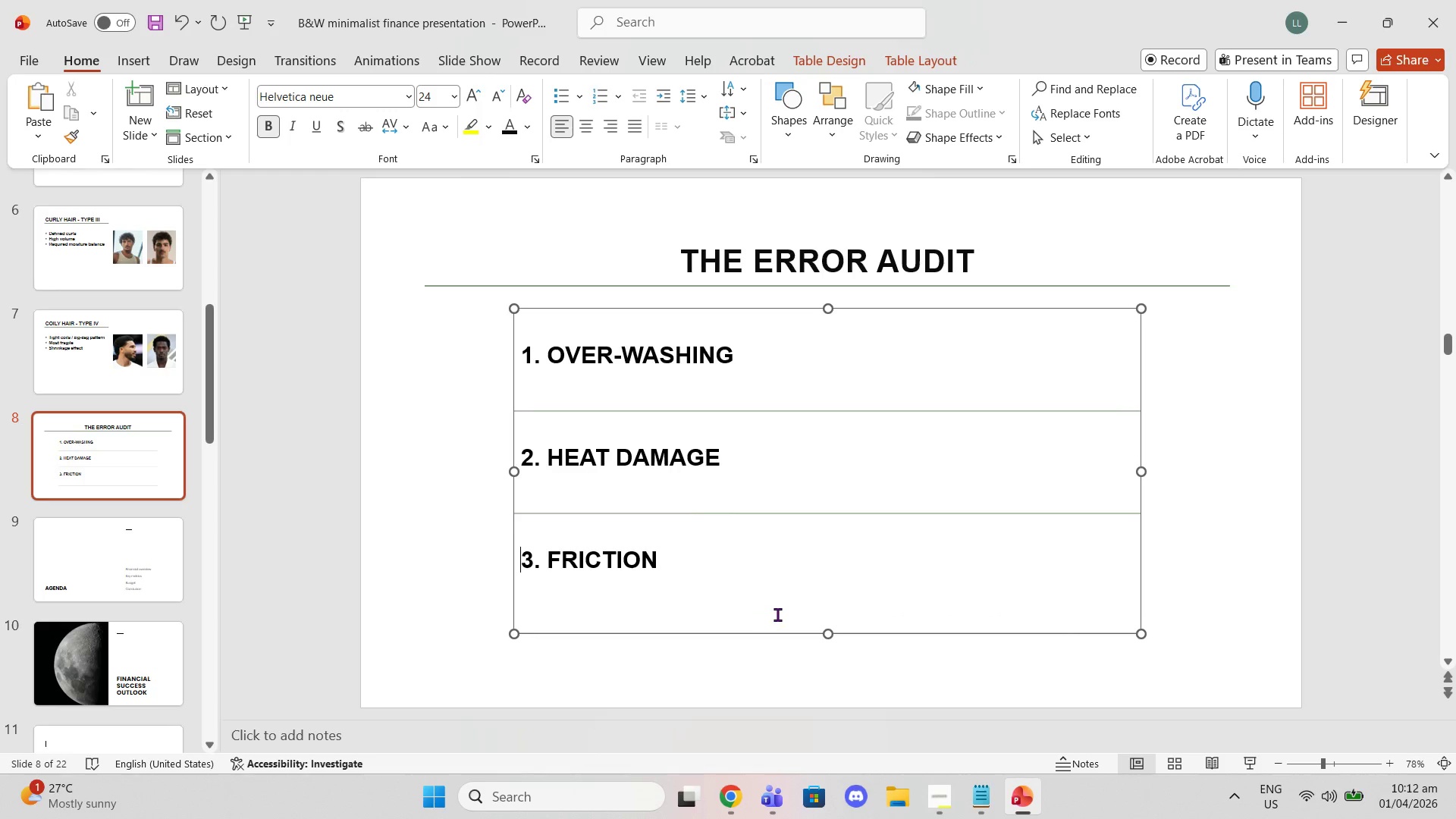 
left_click_drag(start_coordinate=[1131, 542], to_coordinate=[1163, 541])
 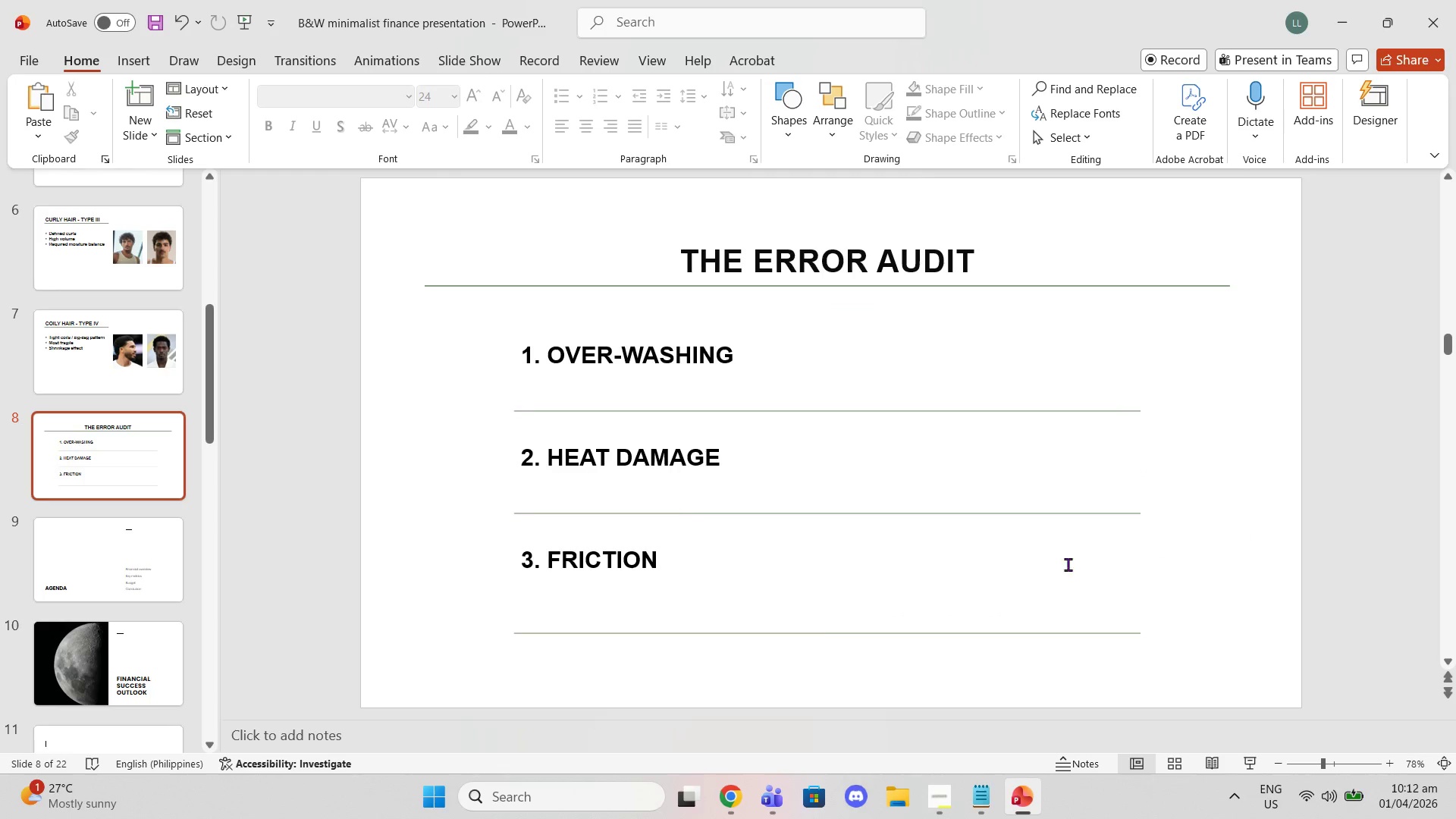 
left_click([962, 575])
 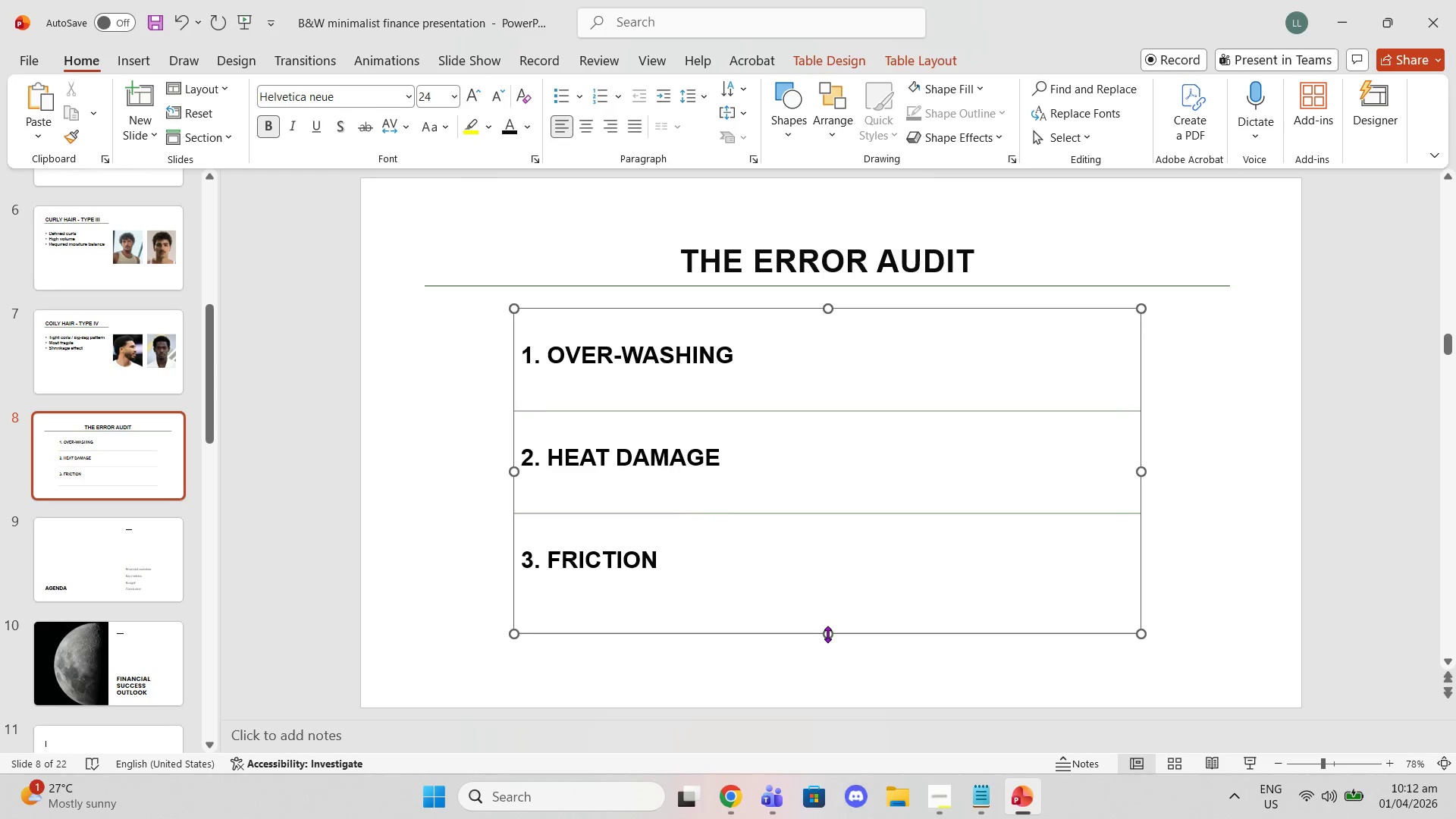 
left_click_drag(start_coordinate=[827, 634], to_coordinate=[830, 618])
 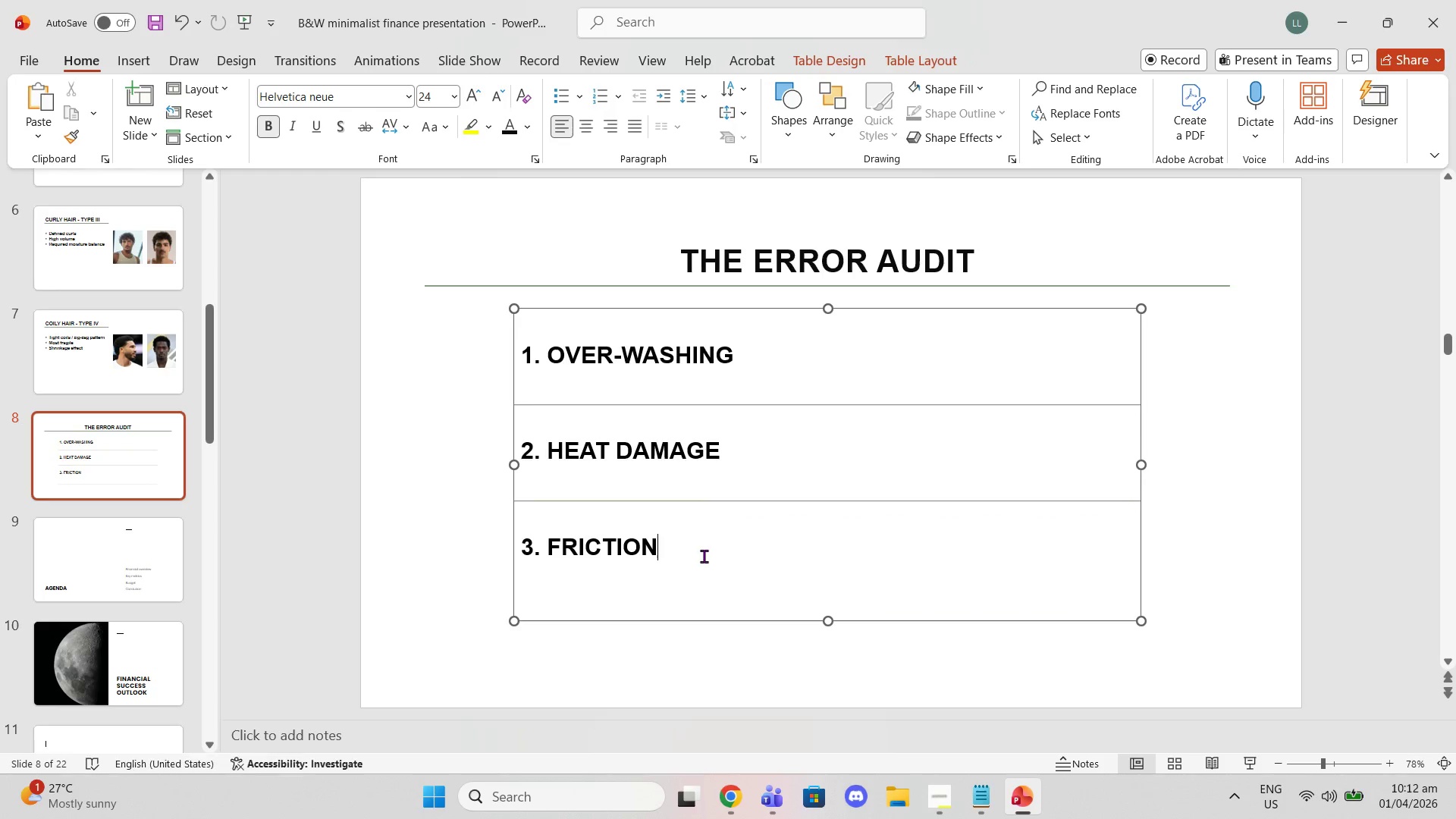 
double_click([604, 531])
 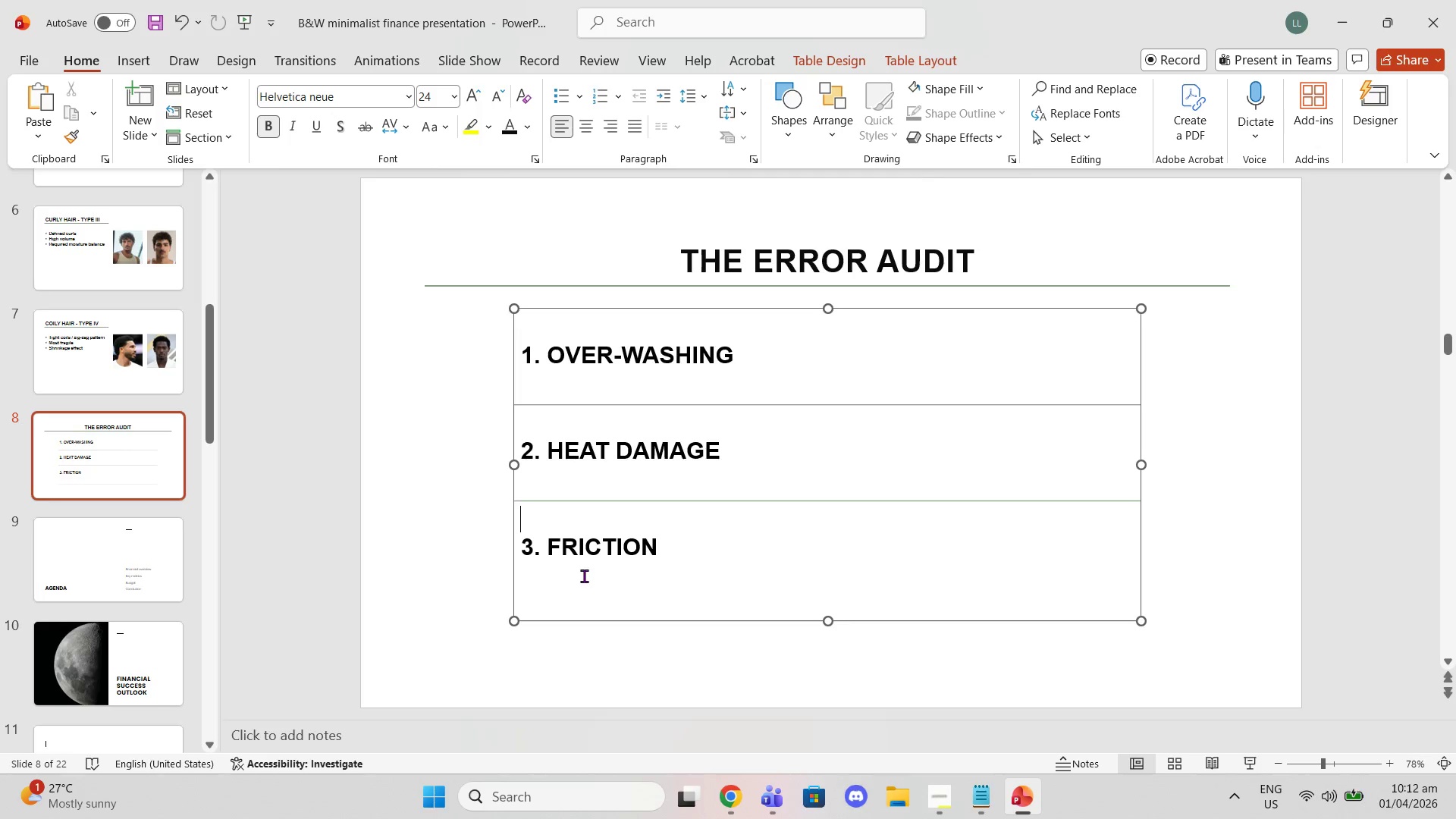 
left_click([582, 580])
 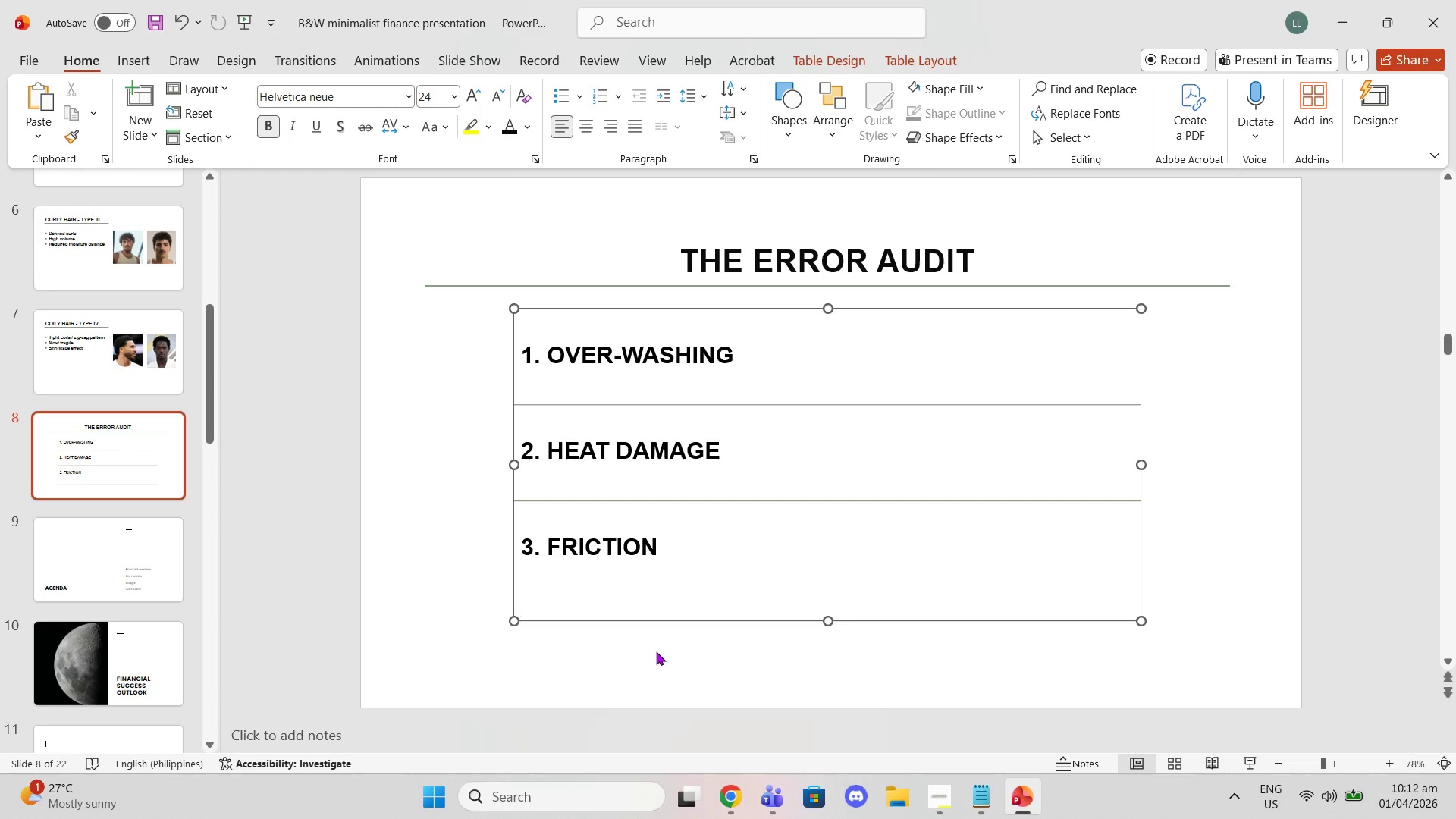 
key(Backspace)
 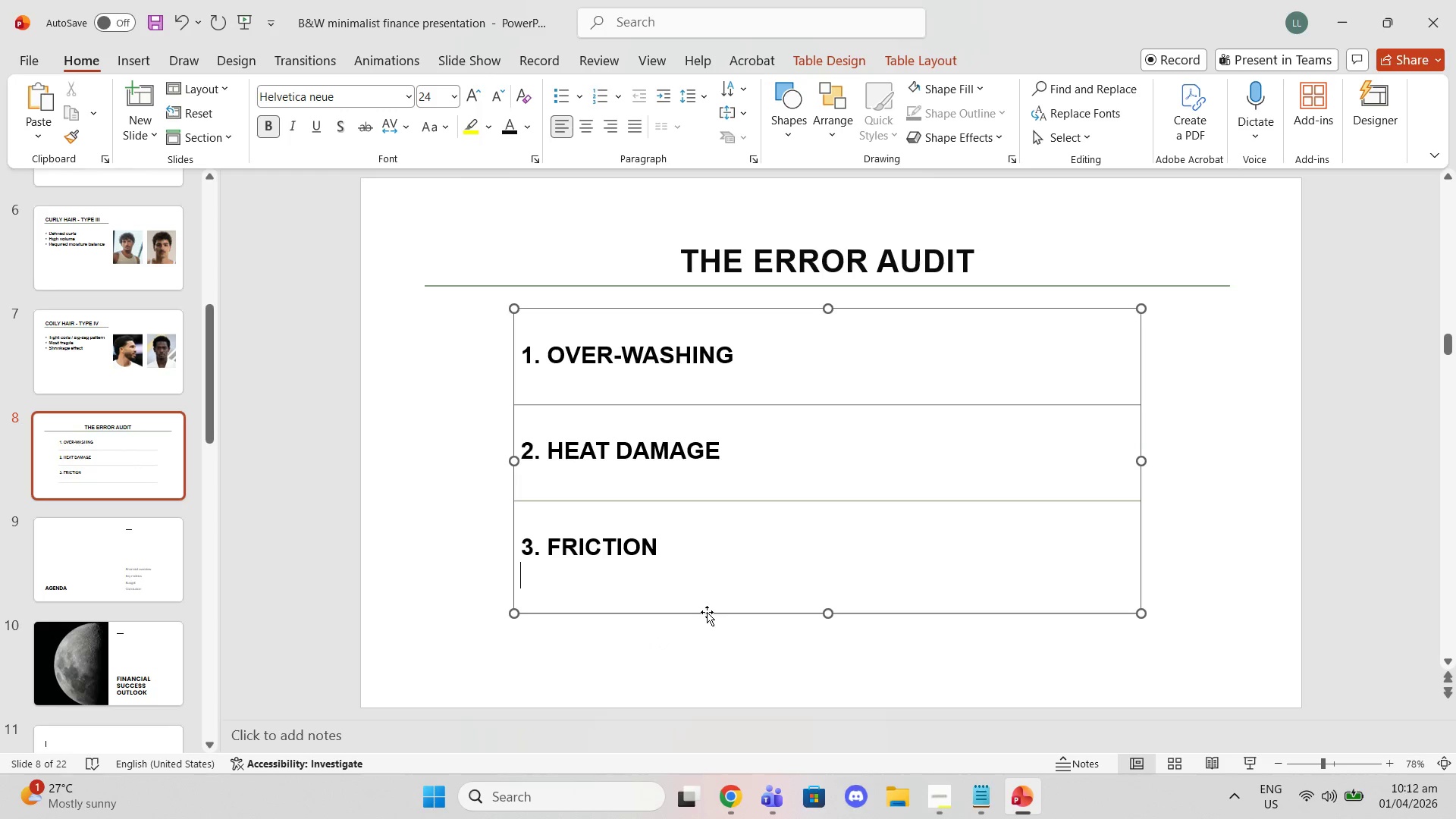 
key(ArrowDown)
 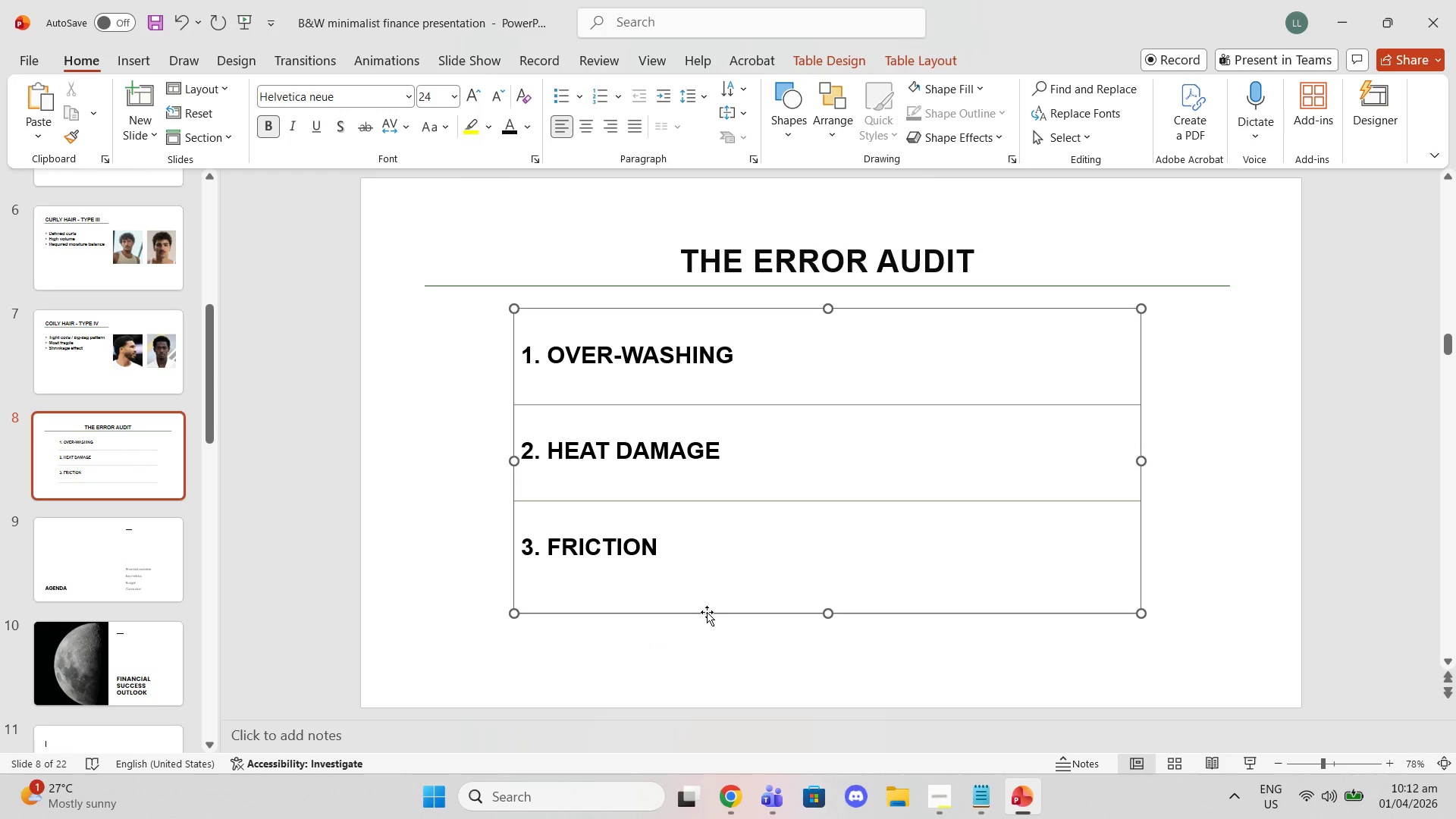 
key(ArrowDown)
 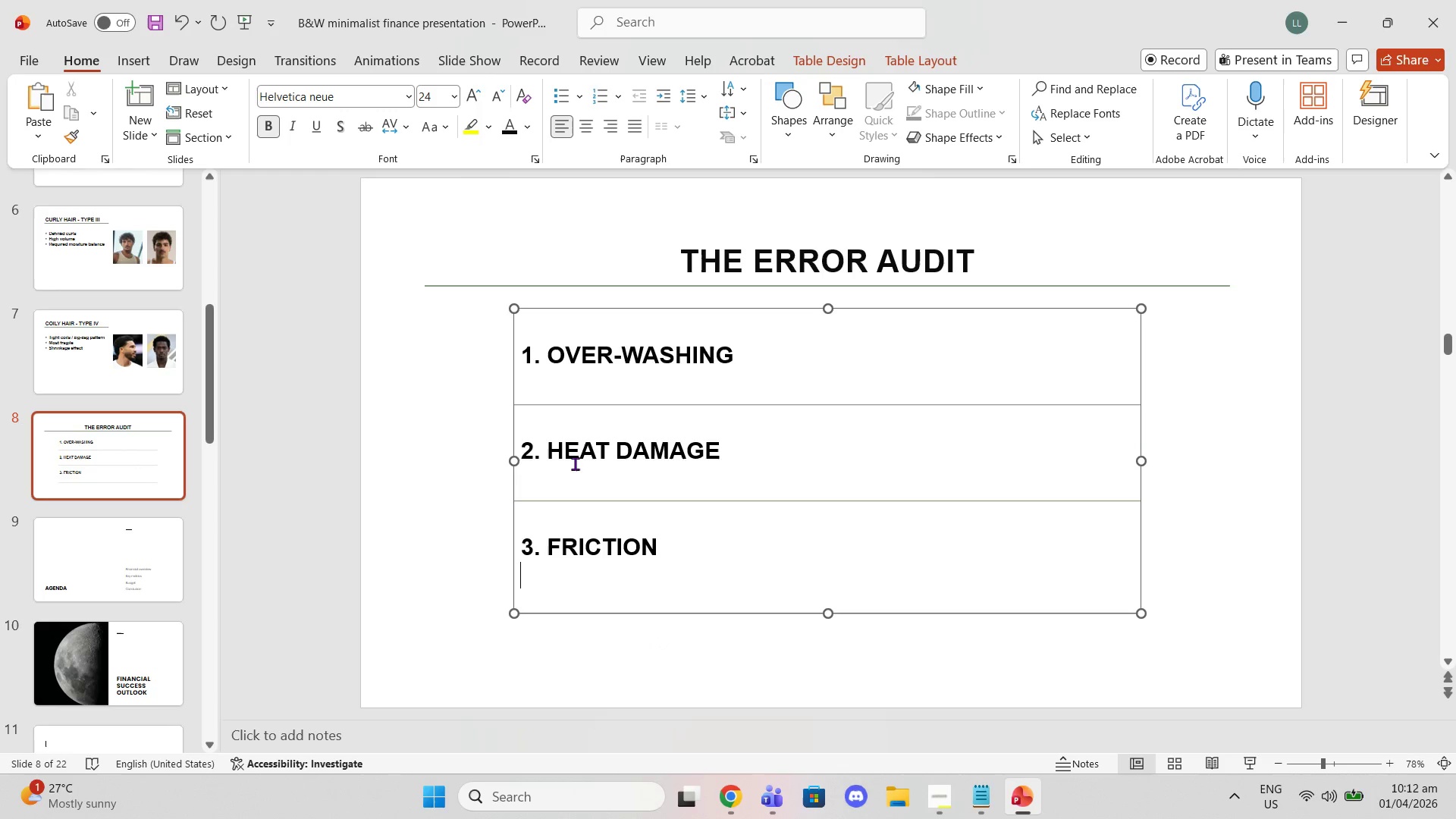 
left_click([563, 468])
 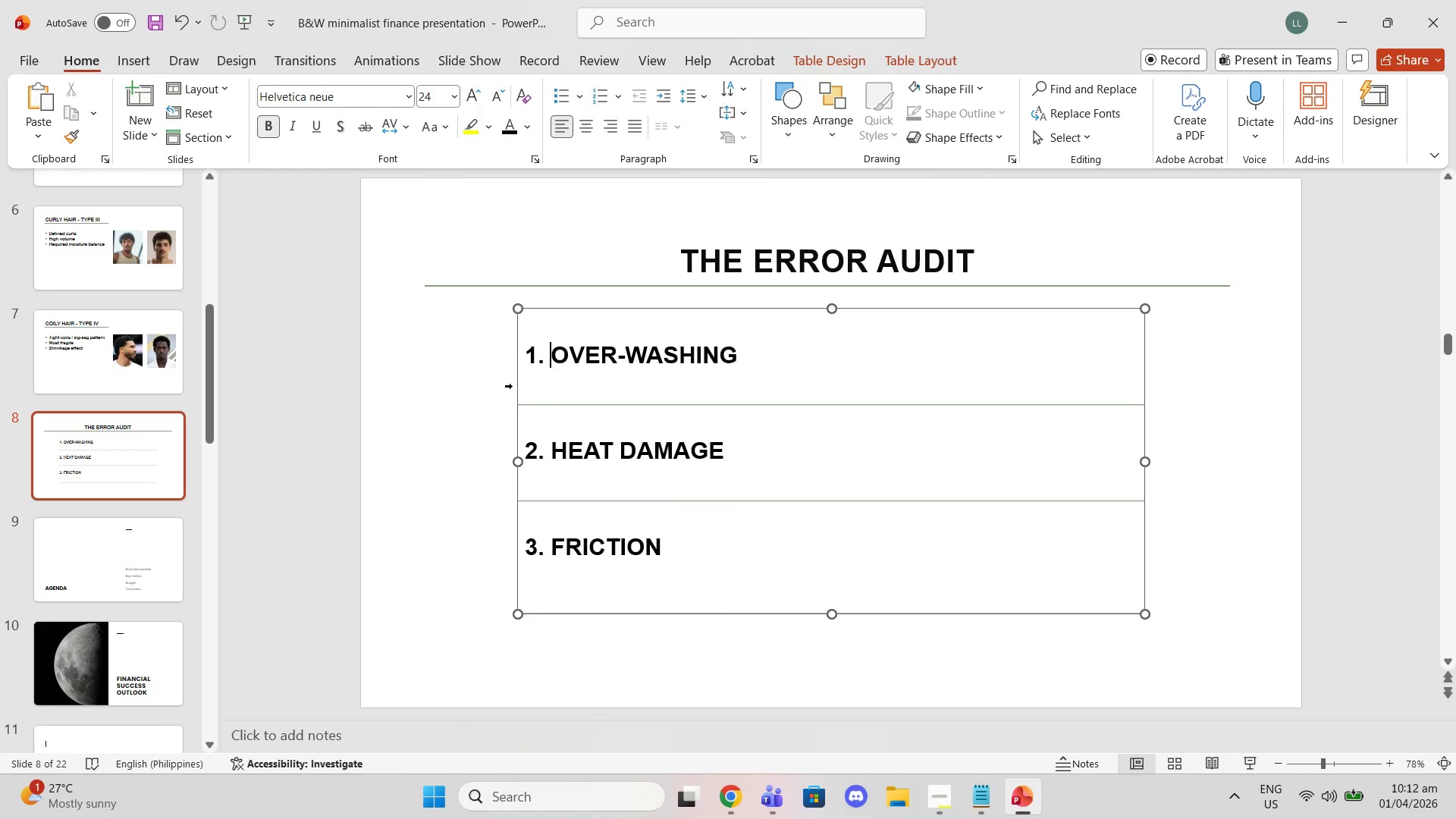 
double_click([529, 380])
 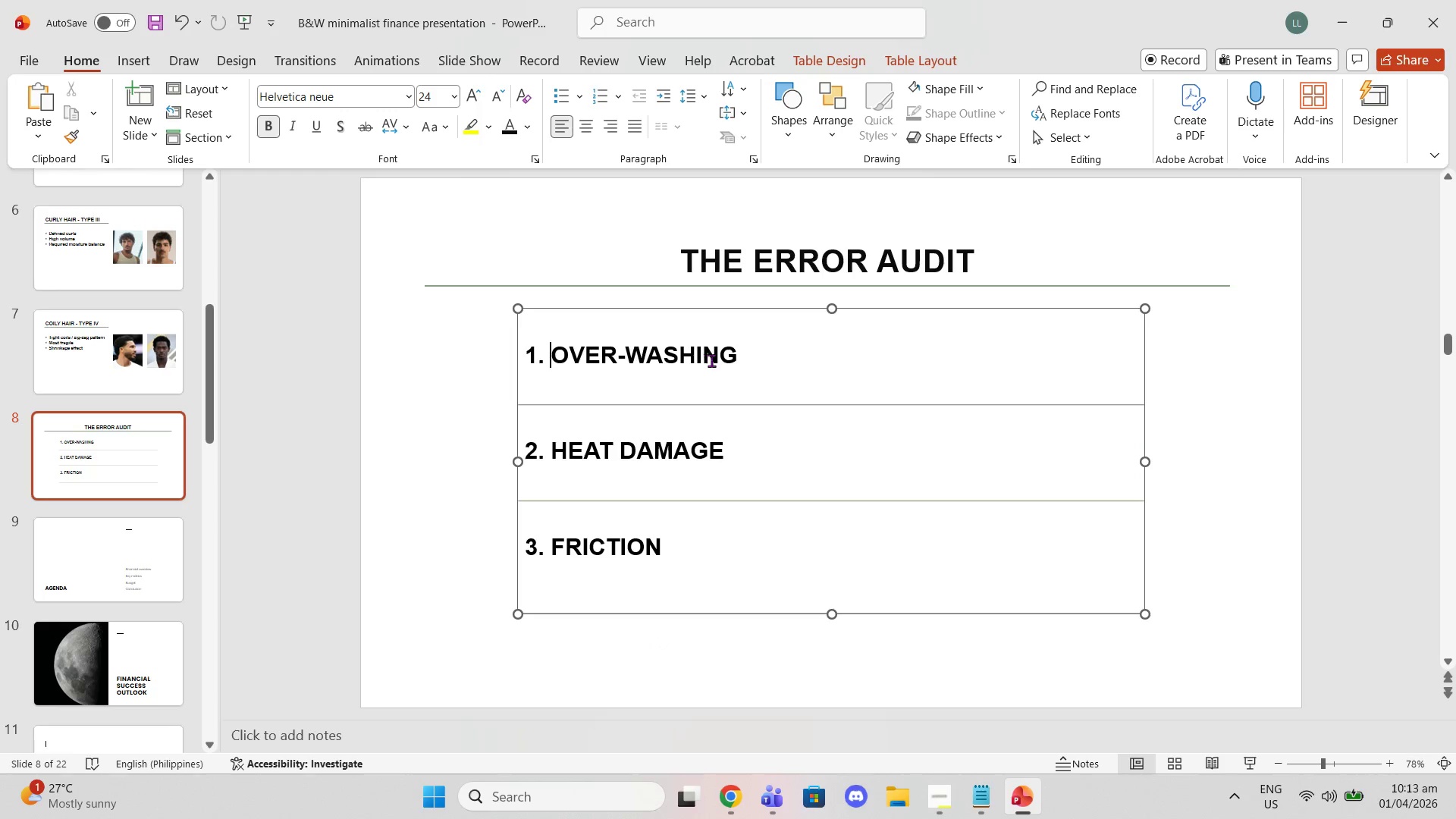 
left_click([808, 353])
 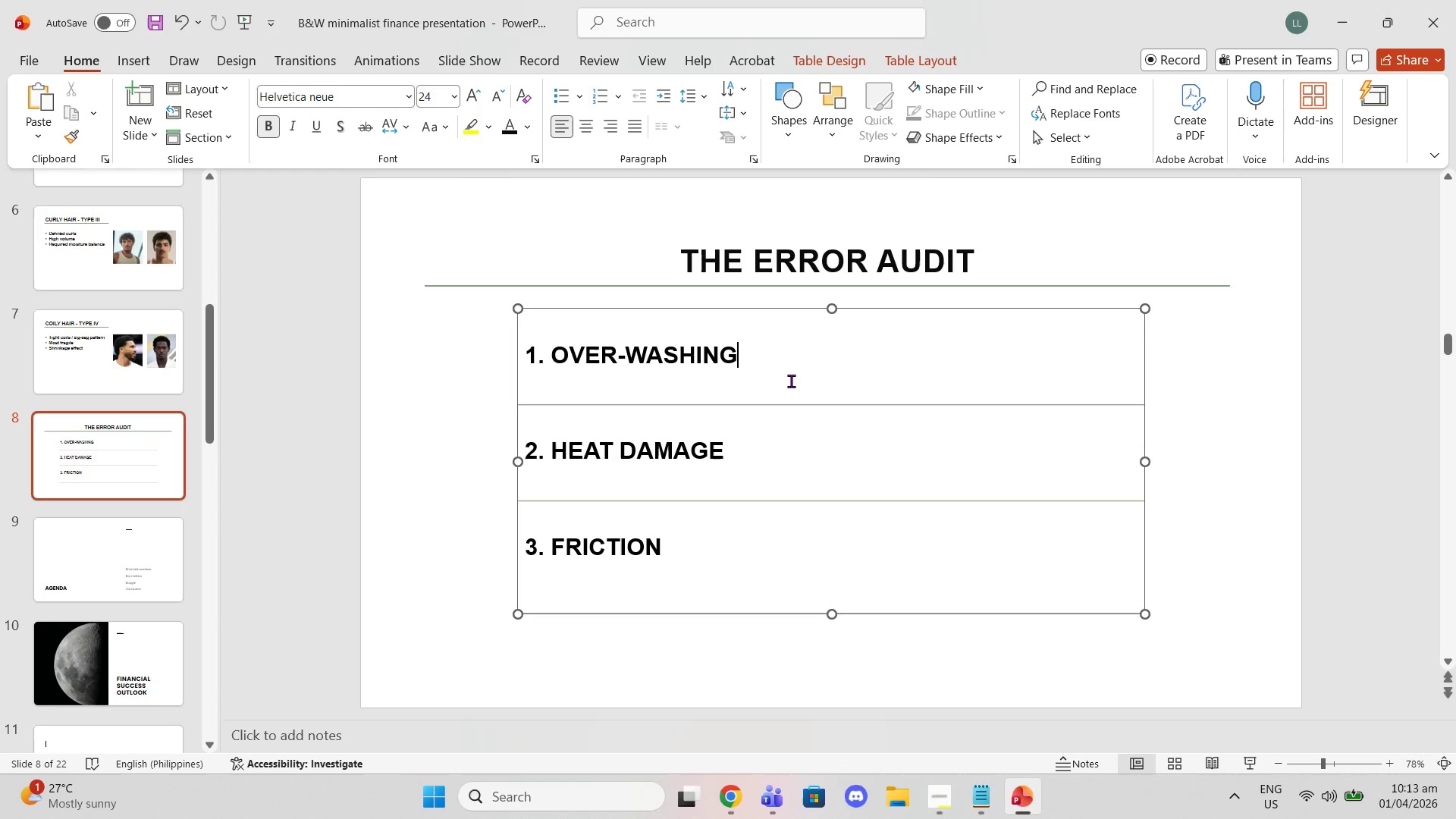 
key(Enter)
 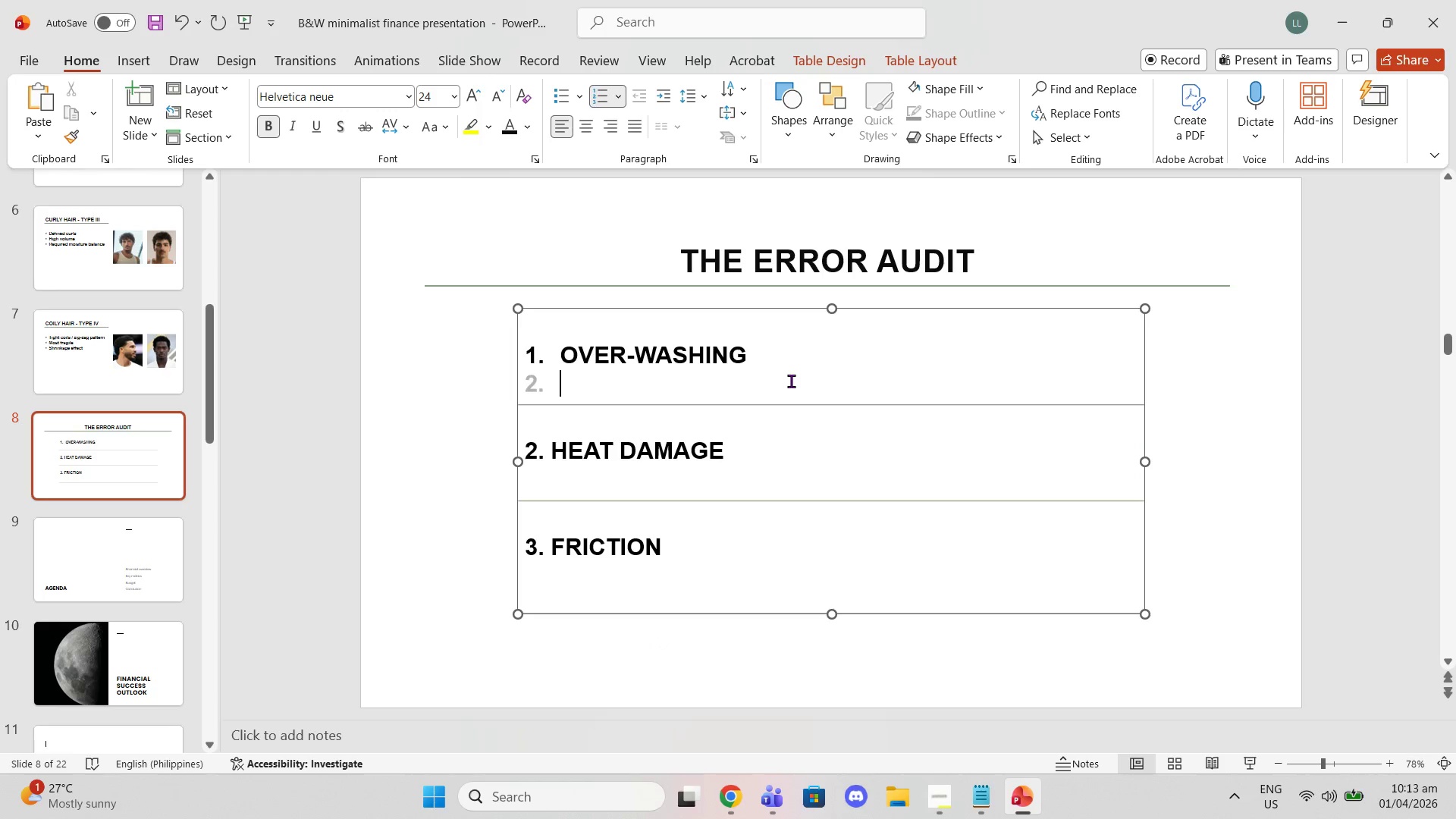 
key(Backspace)
 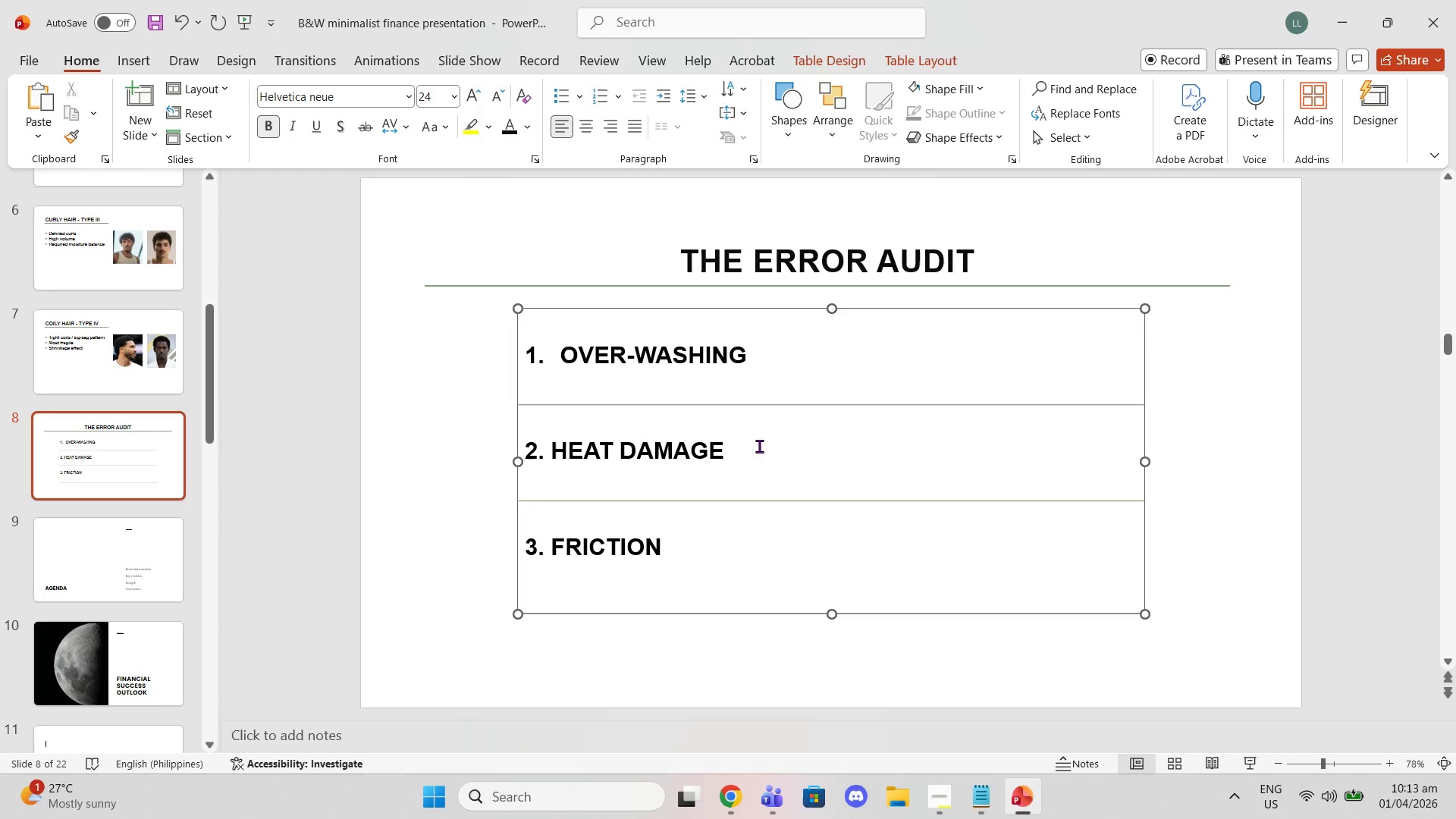 
key(Backslash)
 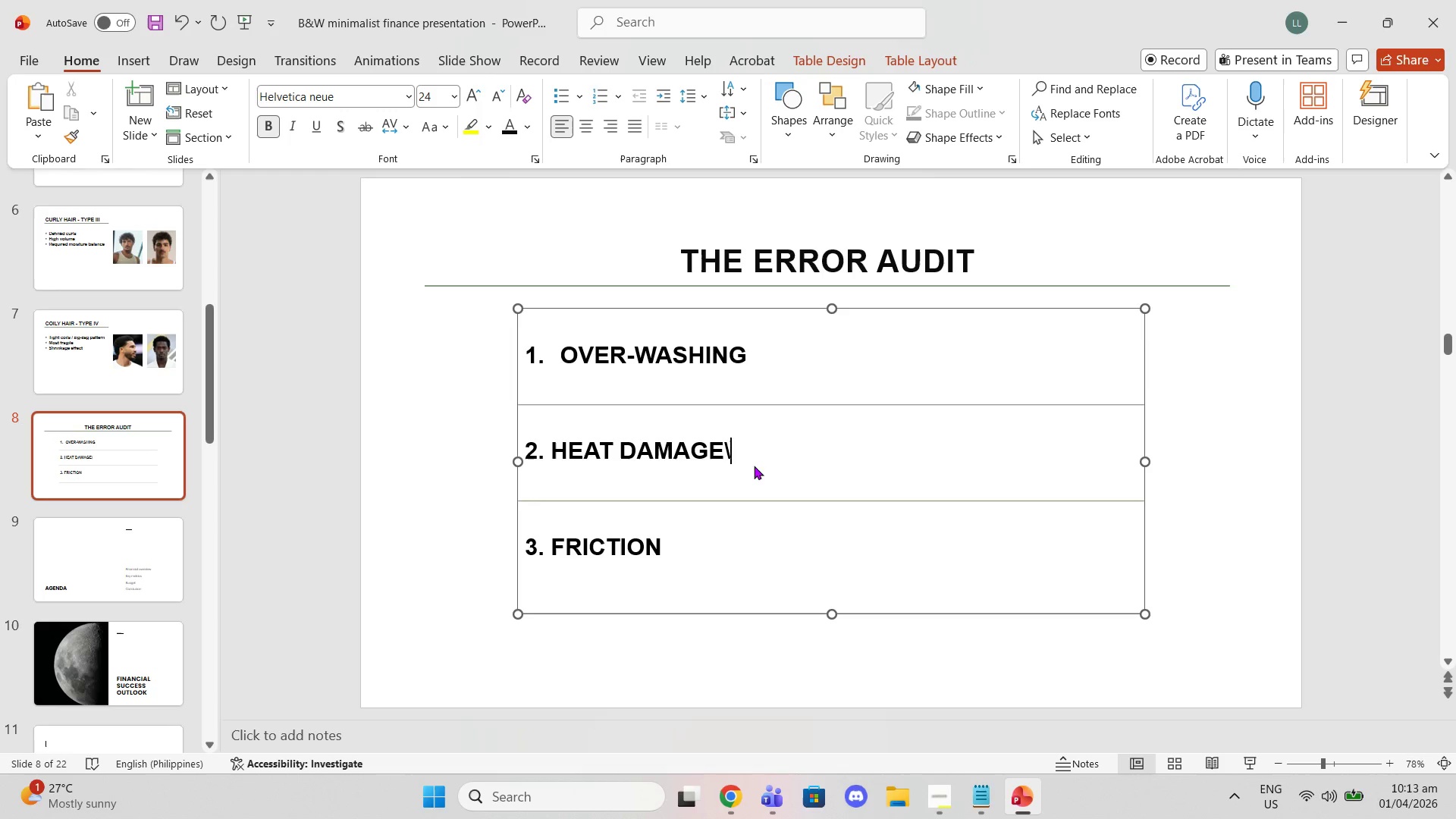 
key(Backspace)
 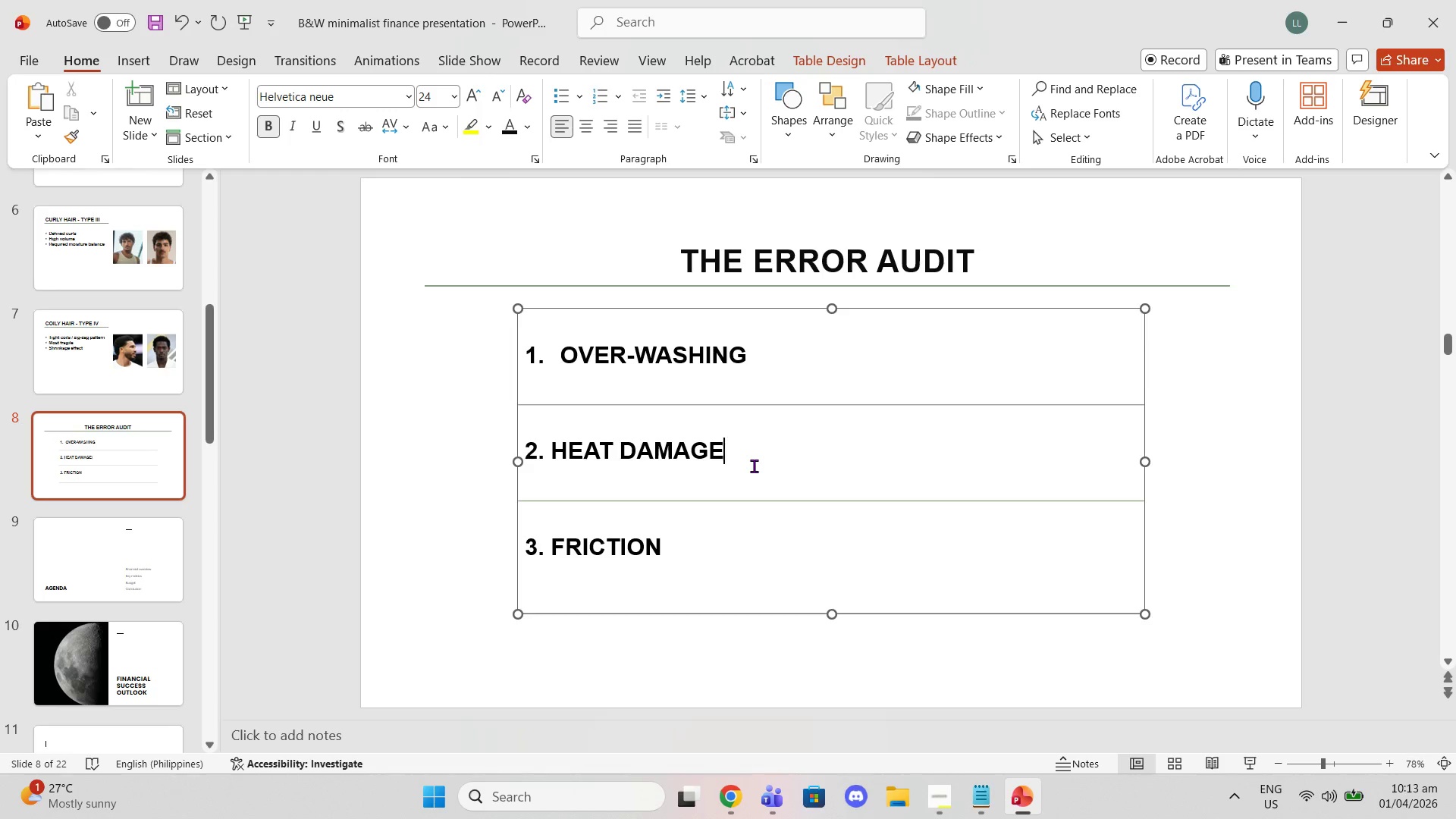 
key(Enter)
 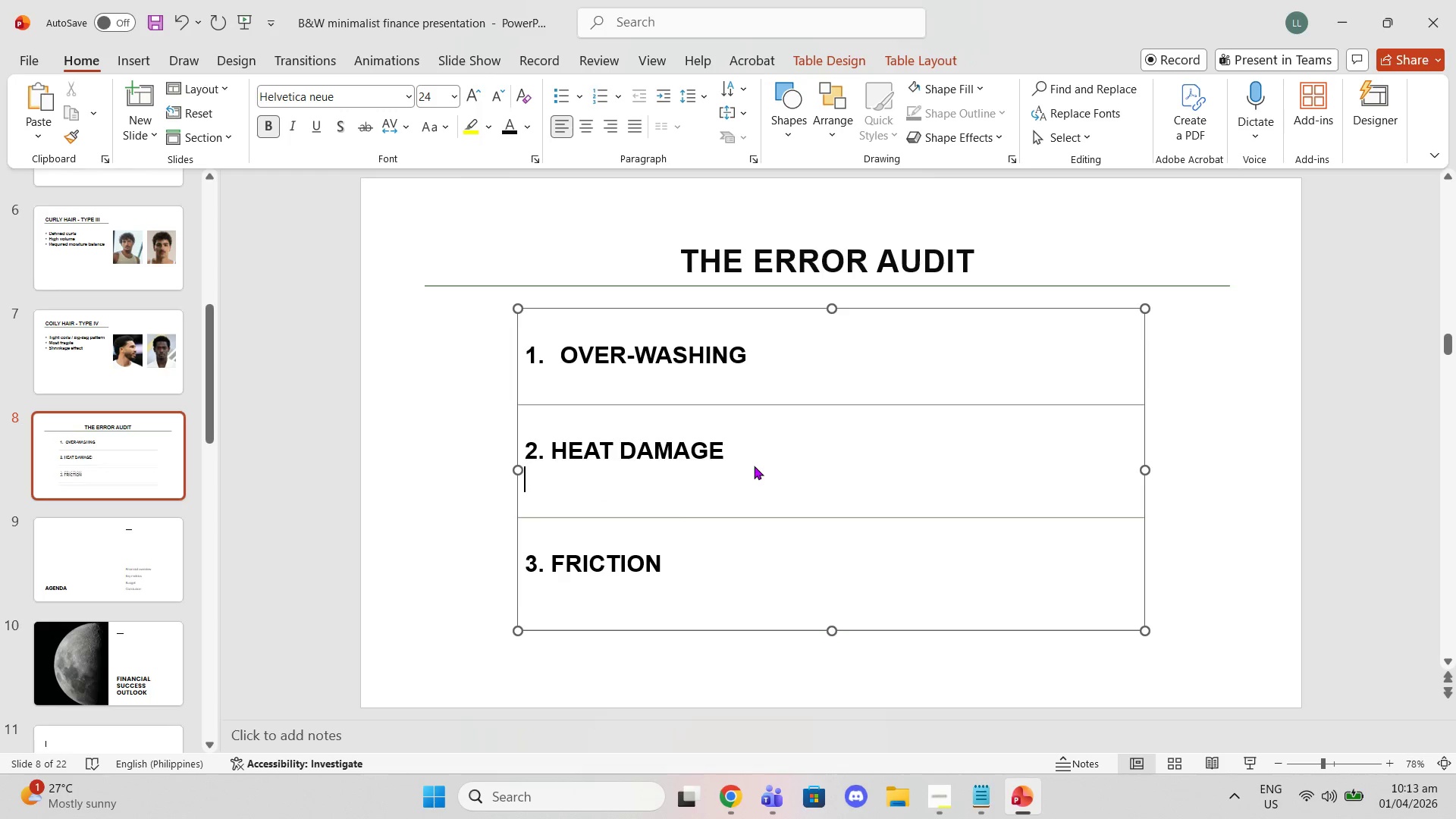 
key(Backspace)
 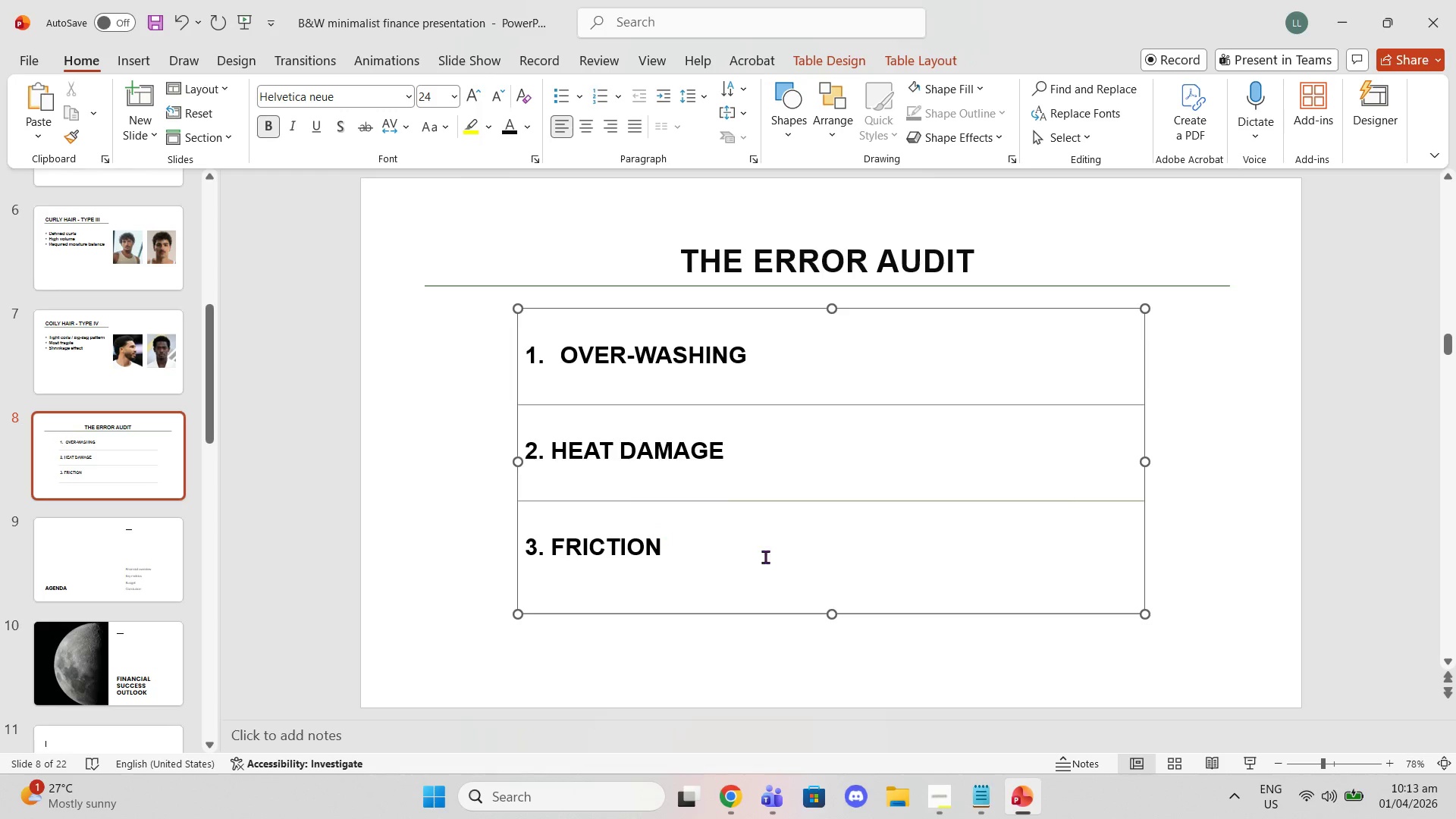 
left_click_drag(start_coordinate=[791, 377], to_coordinate=[921, 579])
 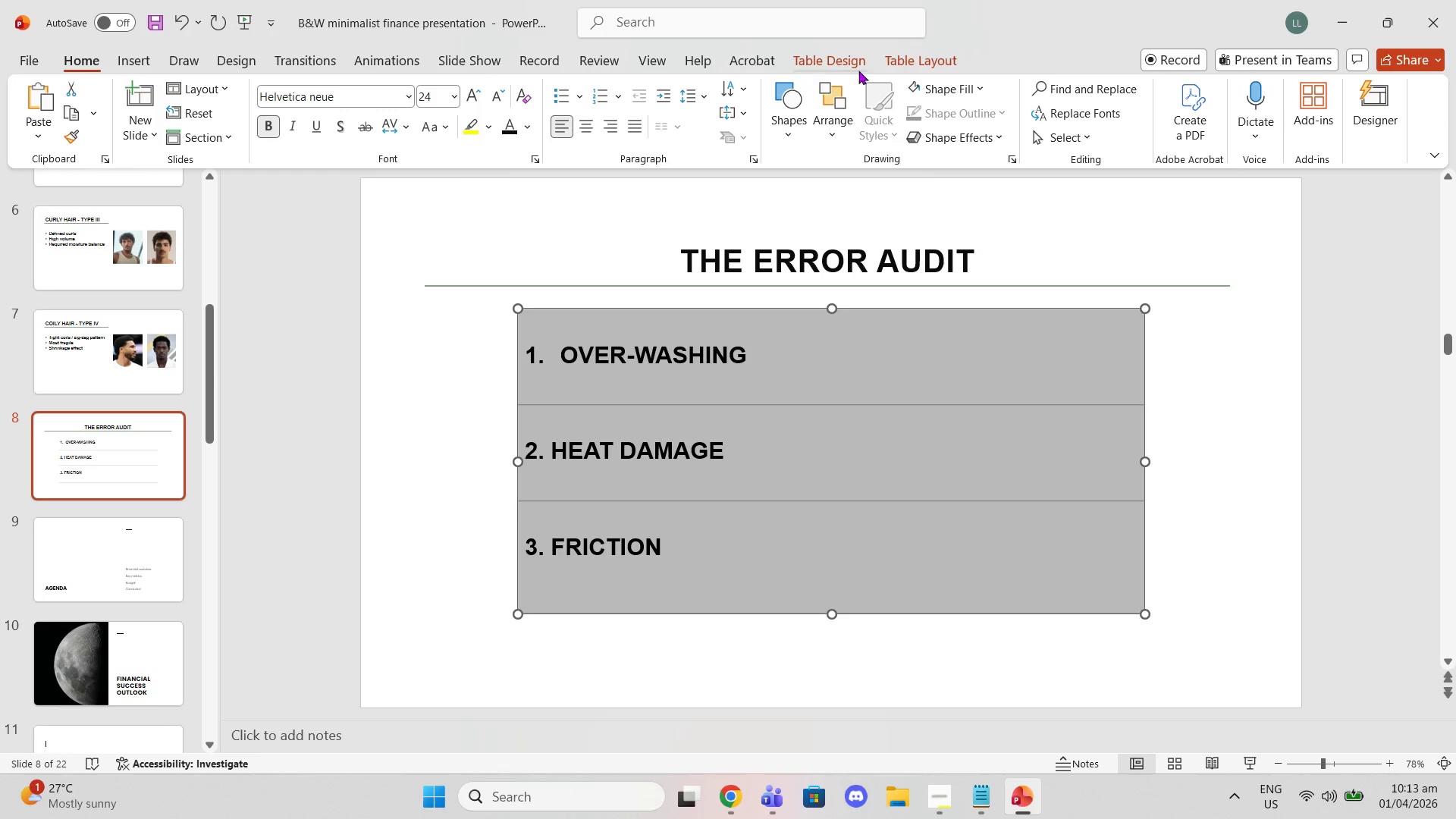 
left_click([919, 55])
 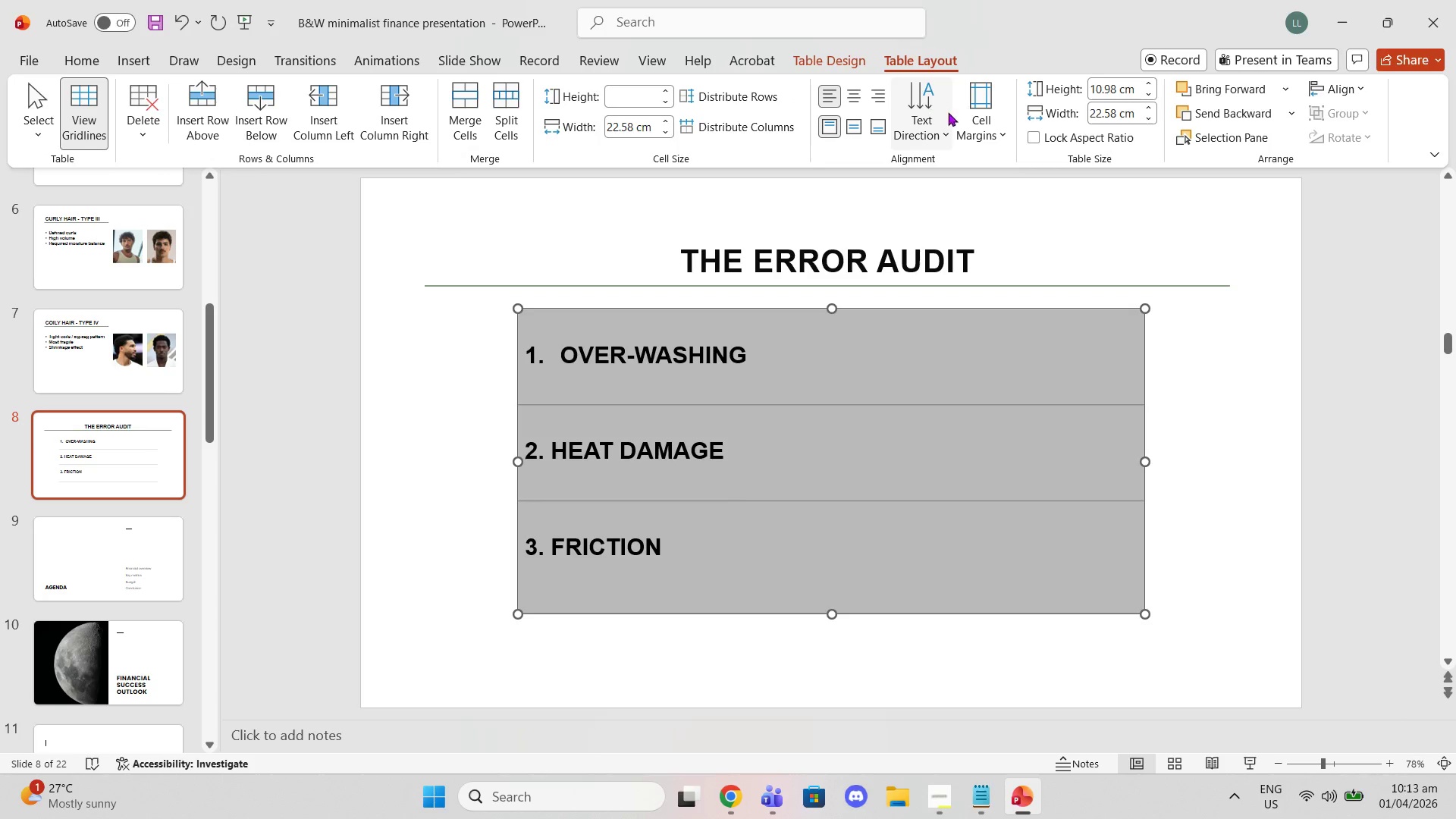 
left_click([988, 126])
 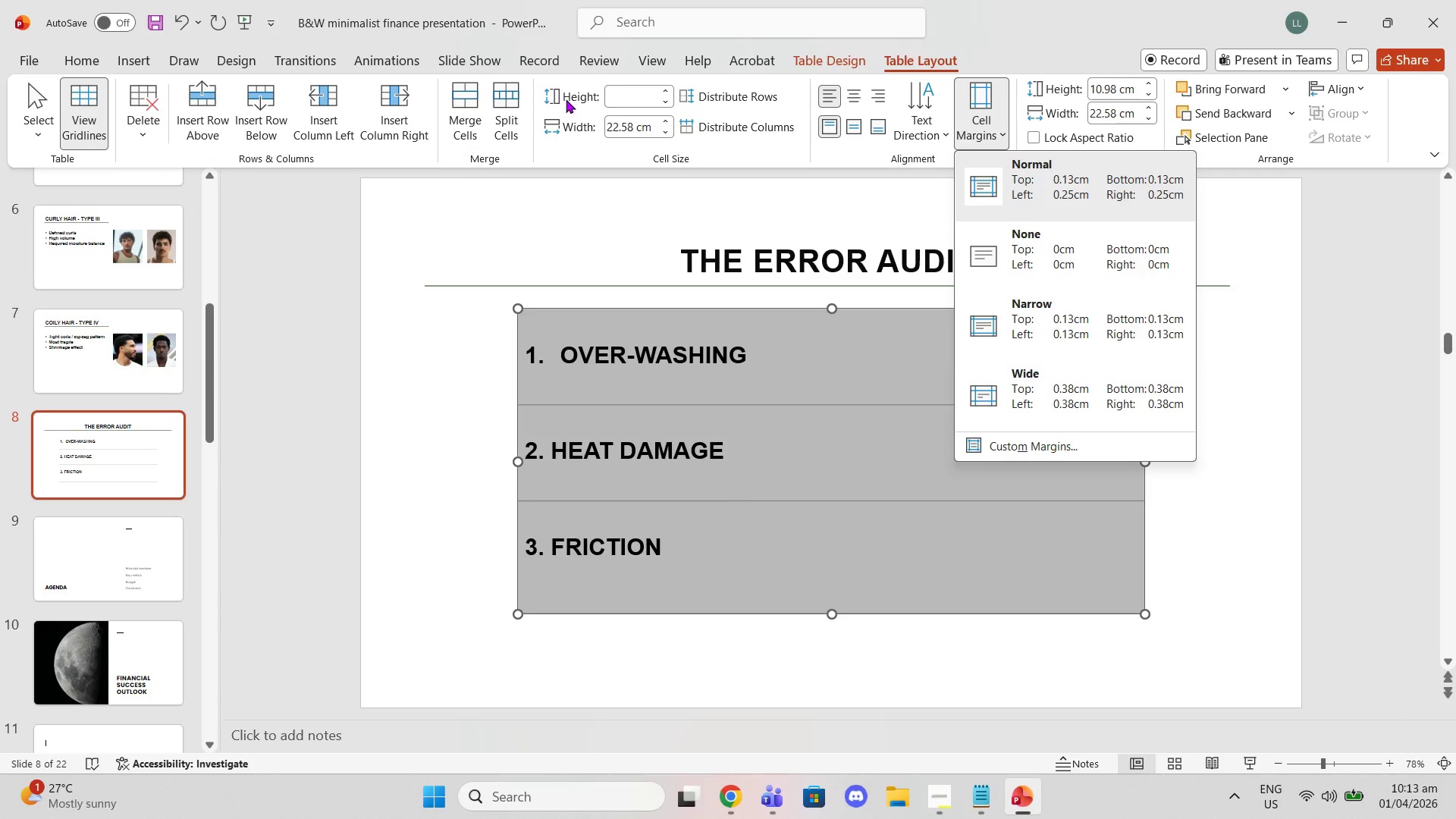 
wait(5.8)
 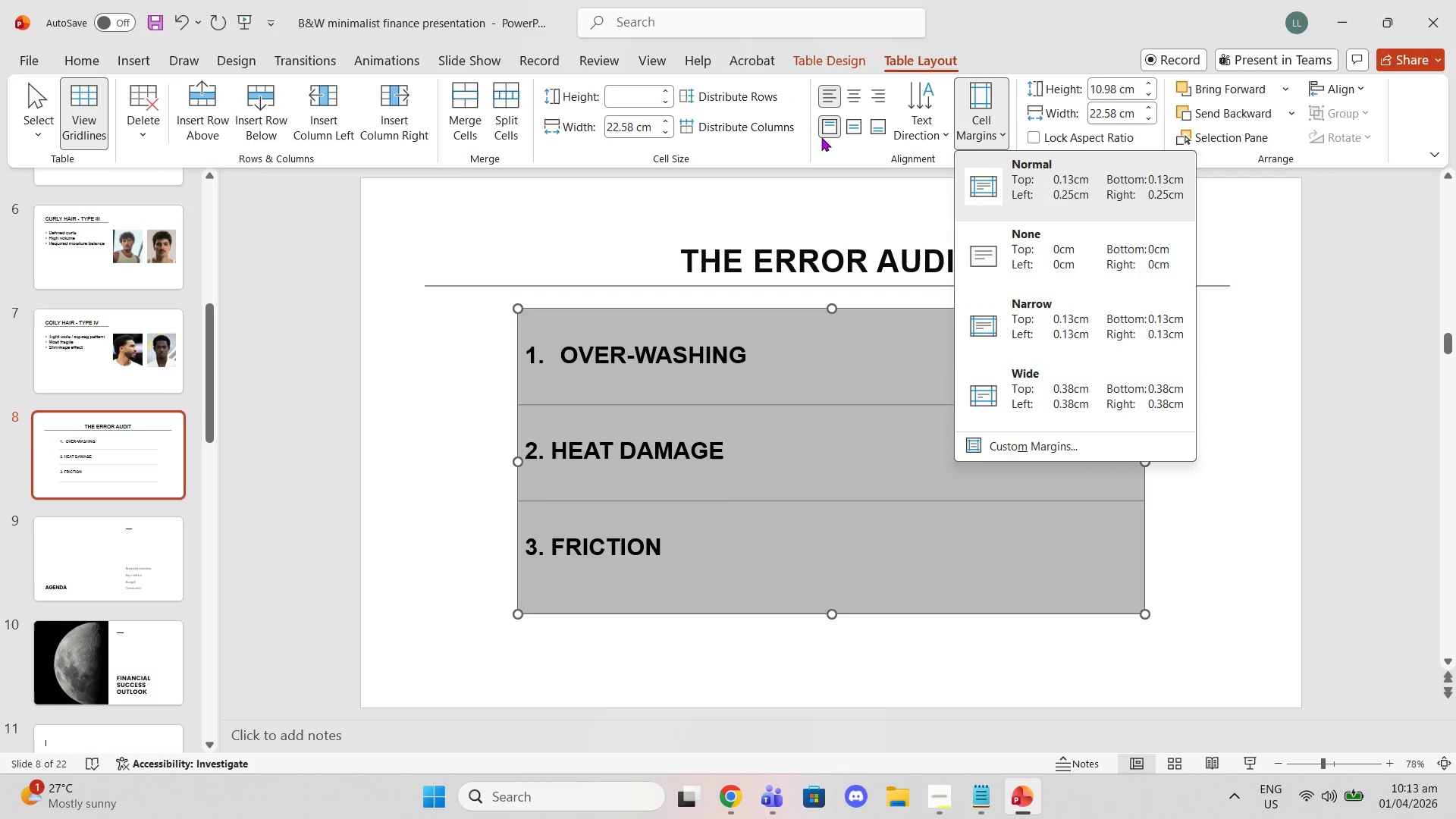 
left_click([726, 97])
 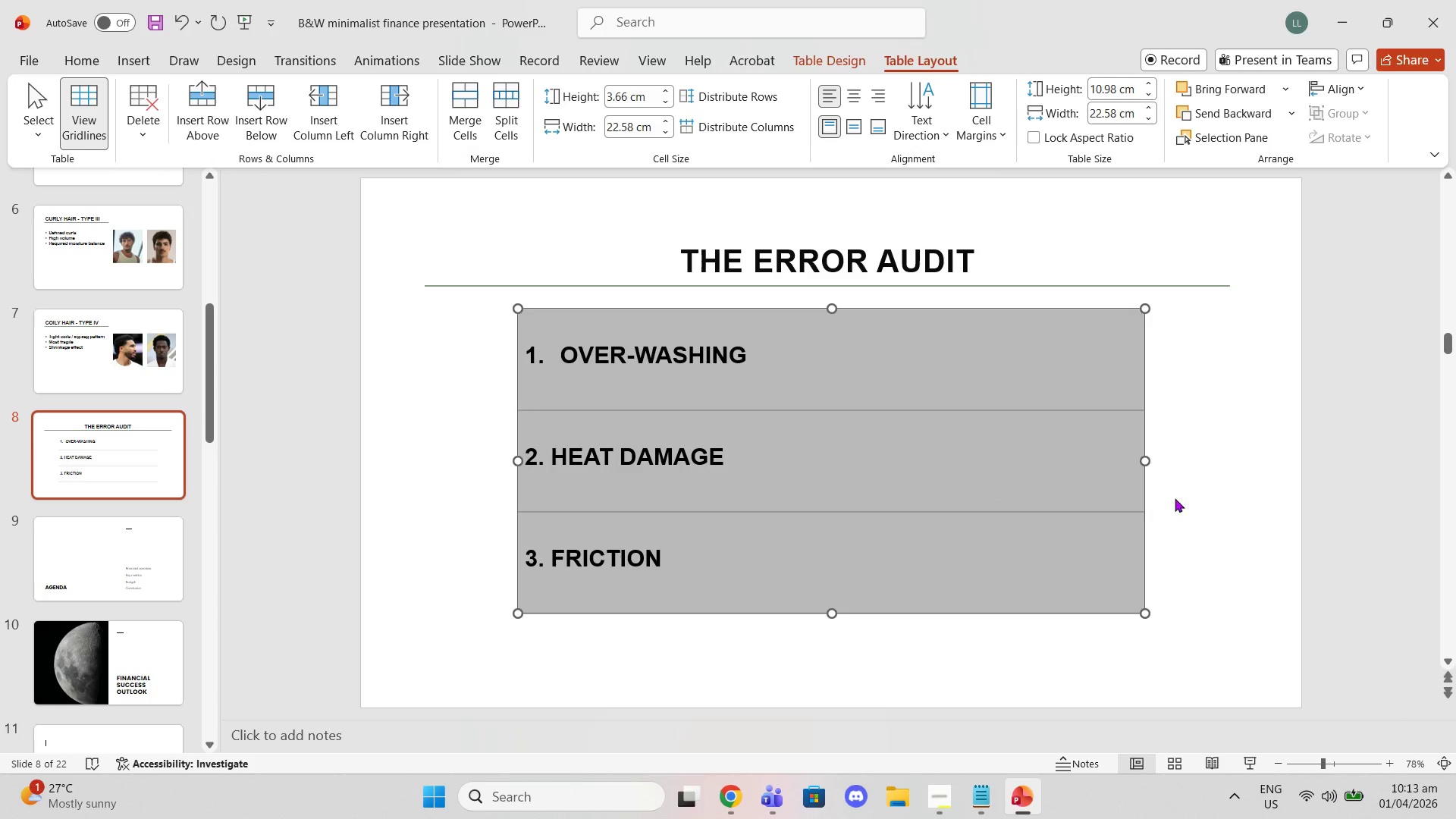 
left_click([1283, 441])
 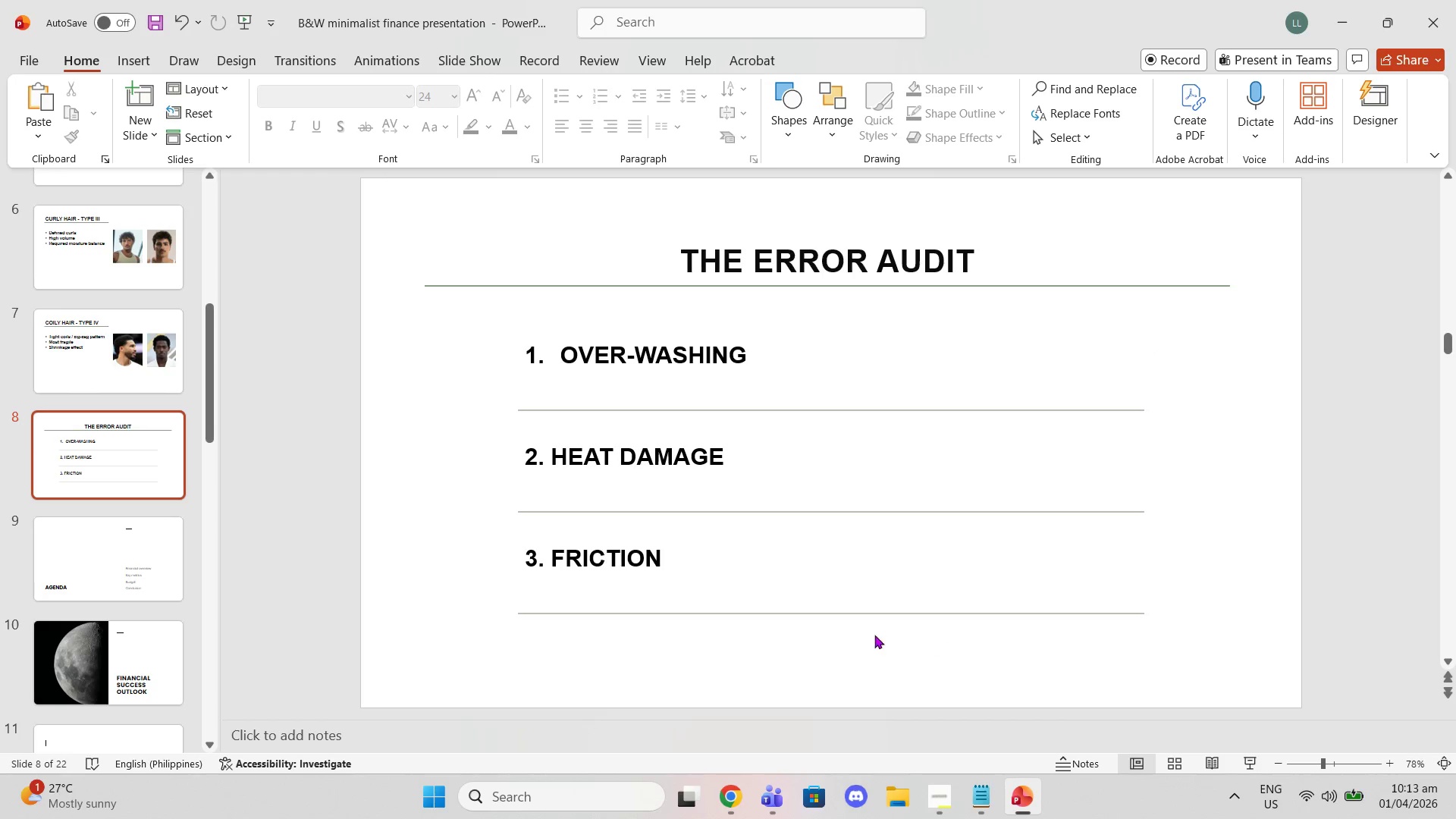 
left_click([735, 805])
 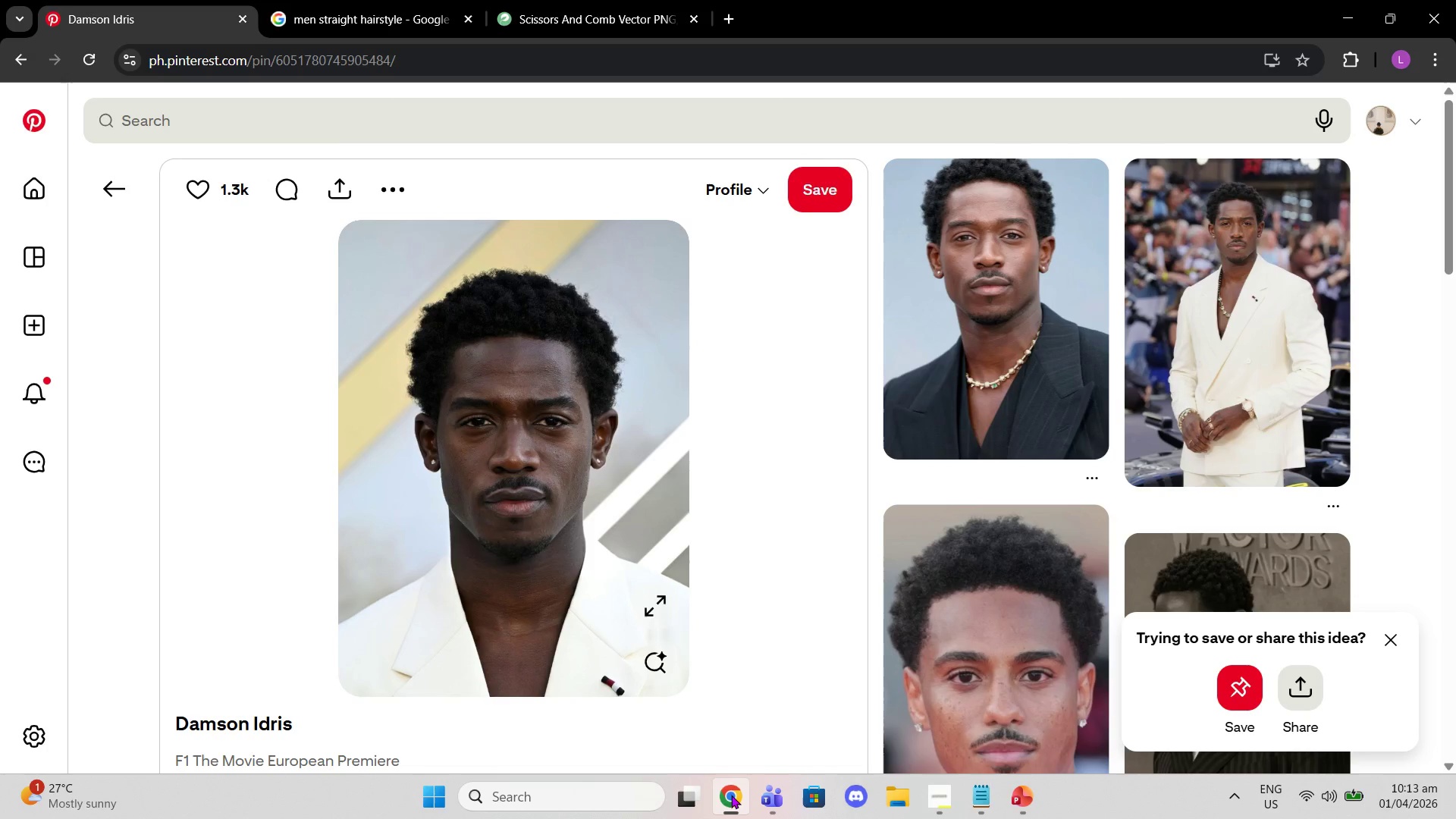 
left_click([731, 795])
 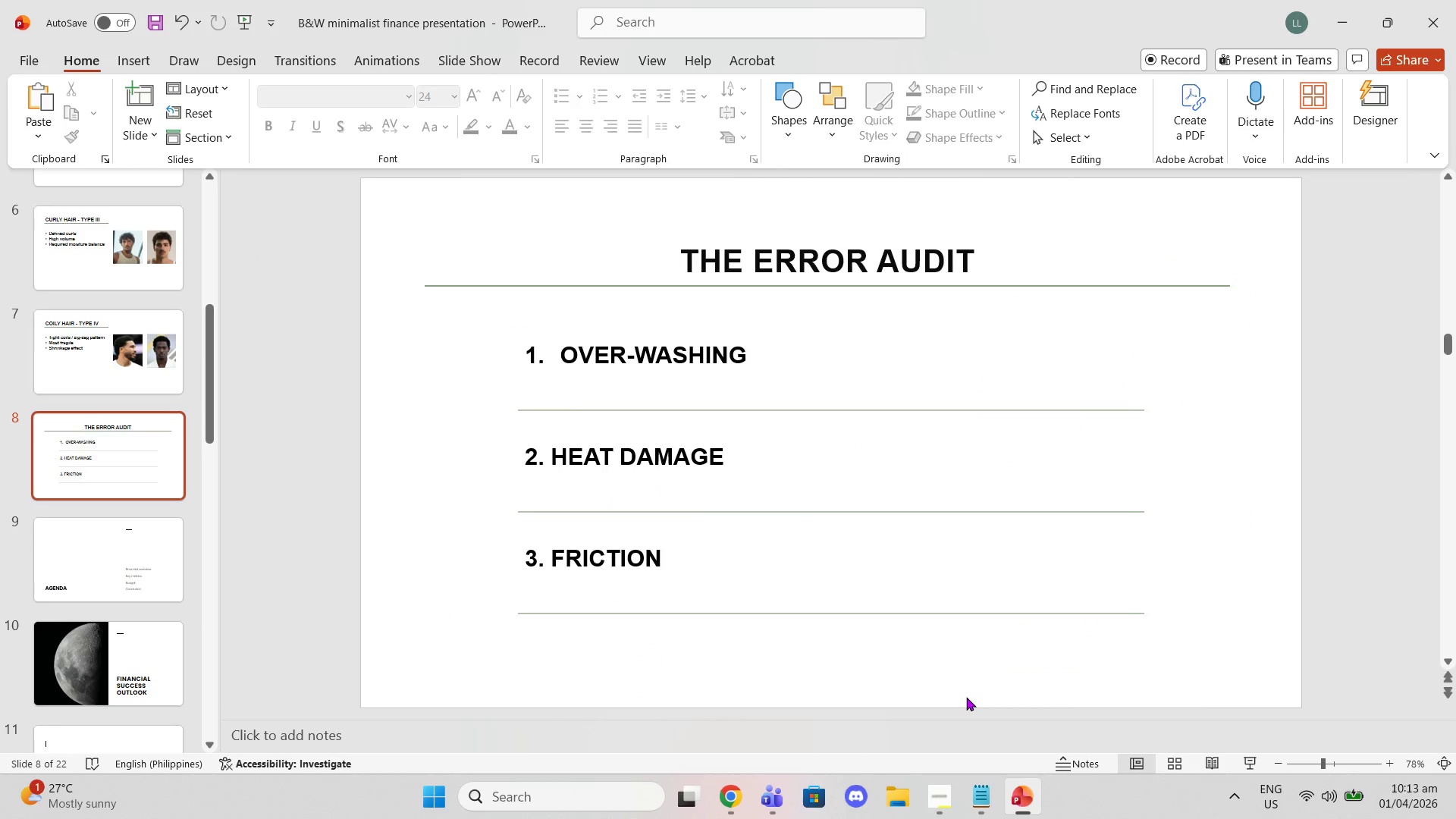 
wait(10.52)
 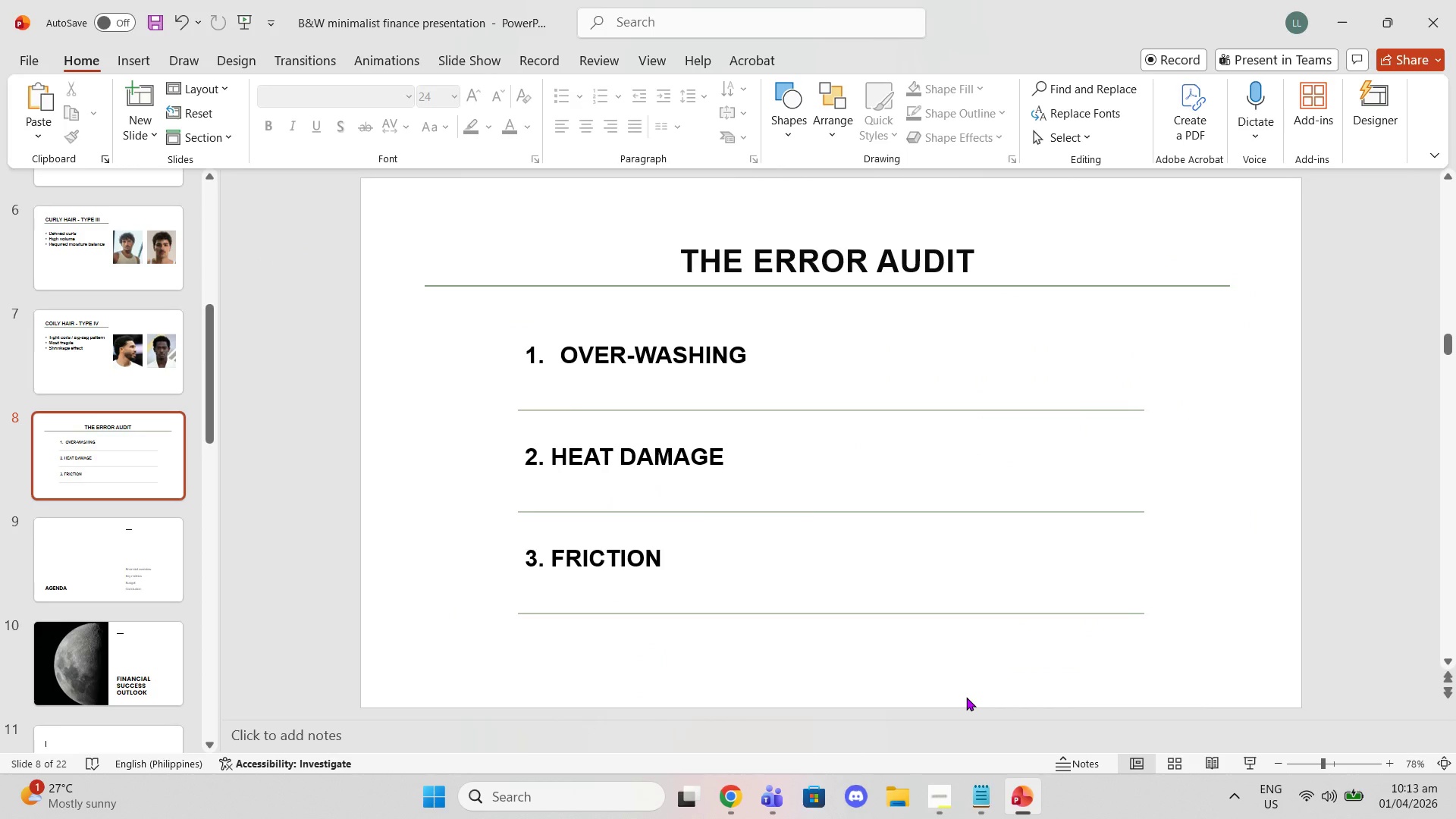 
left_click([752, 544])
 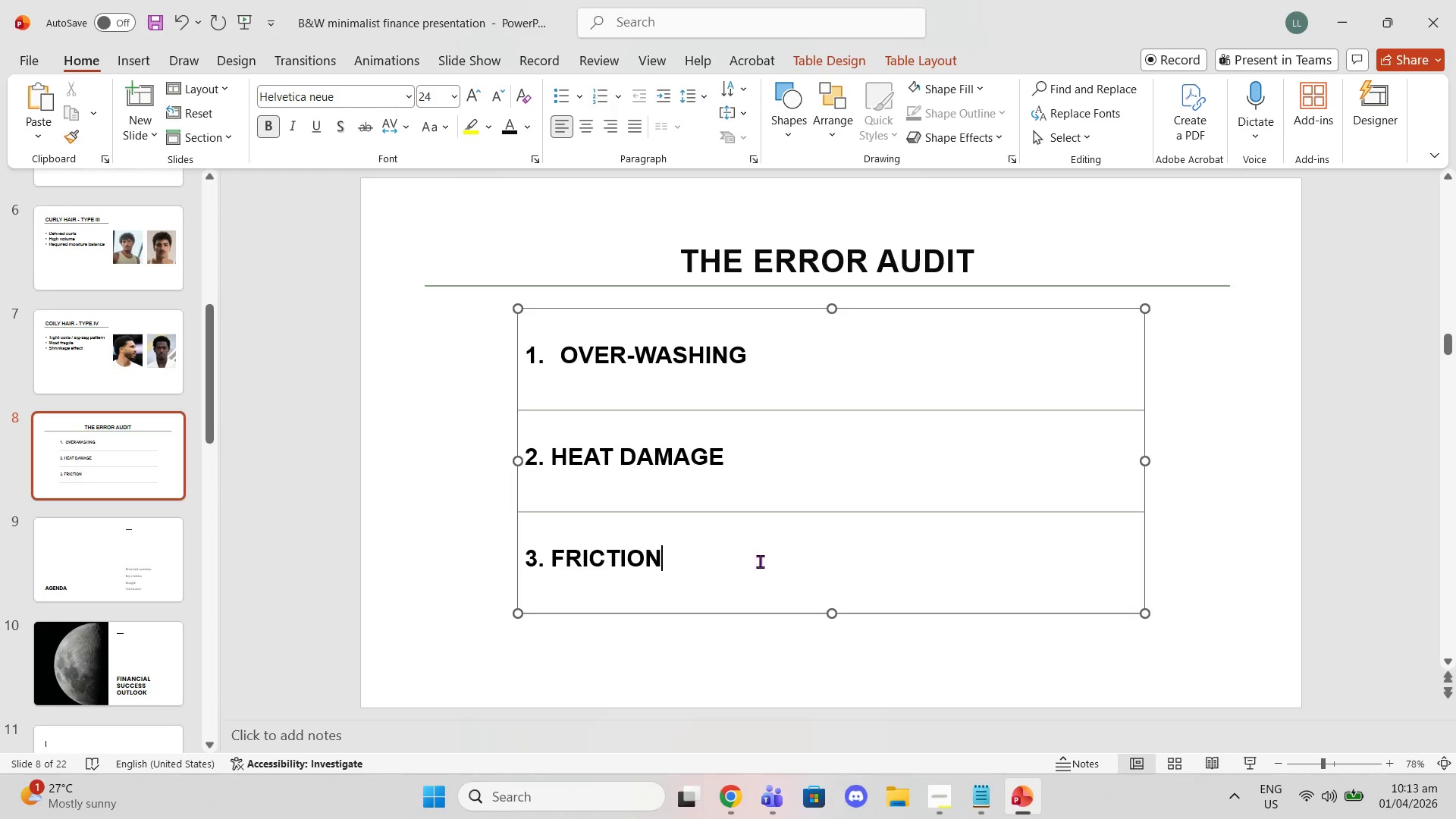 
type( (tw)
key(Backspace)
key(Backspace)
type(Towels)
key(Backspace)
key(Backspace)
key(Backspace)
key(Backspace)
key(Backspace)
type(owels, Pillowcases))
 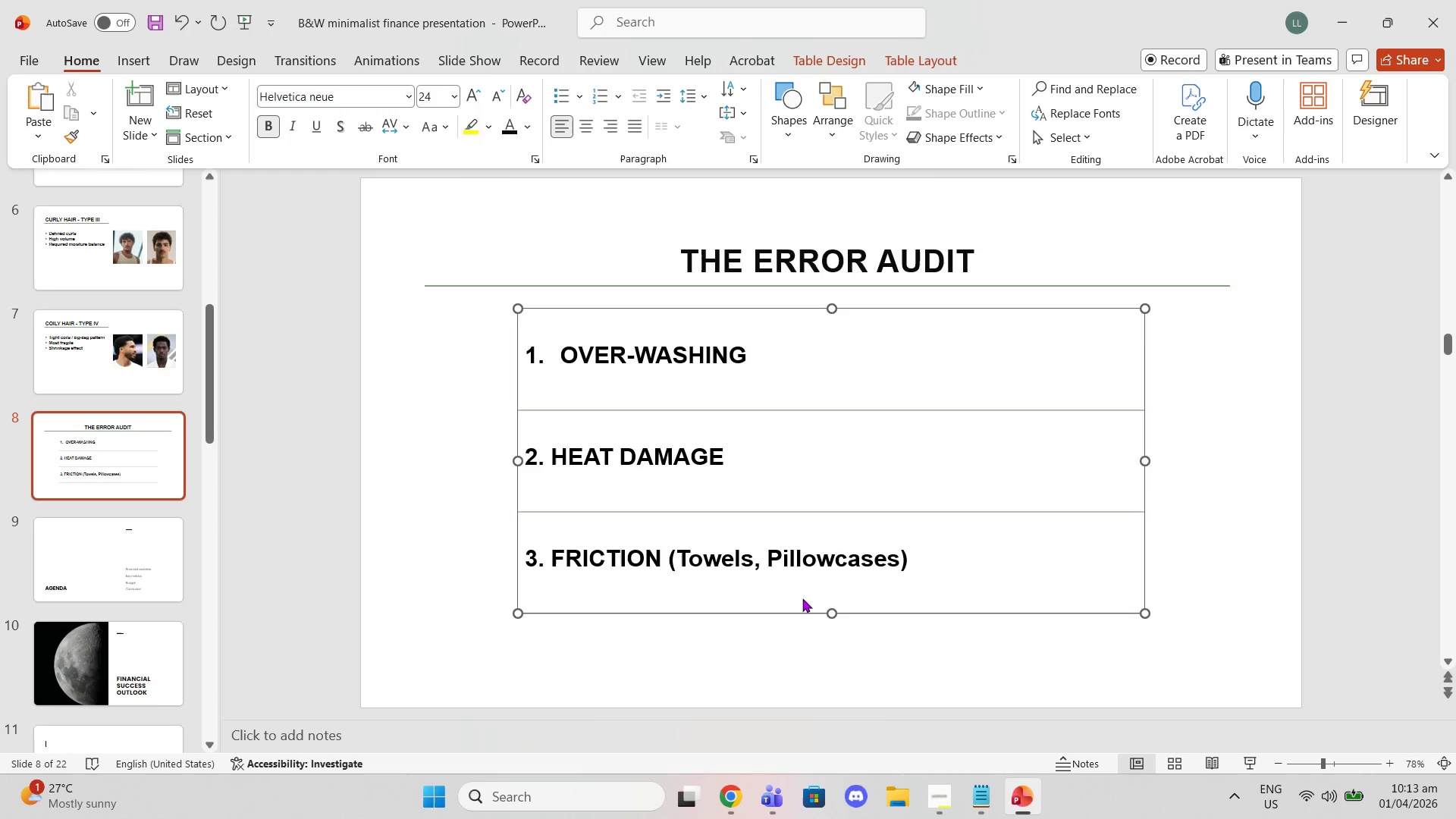 
wait(5.95)
 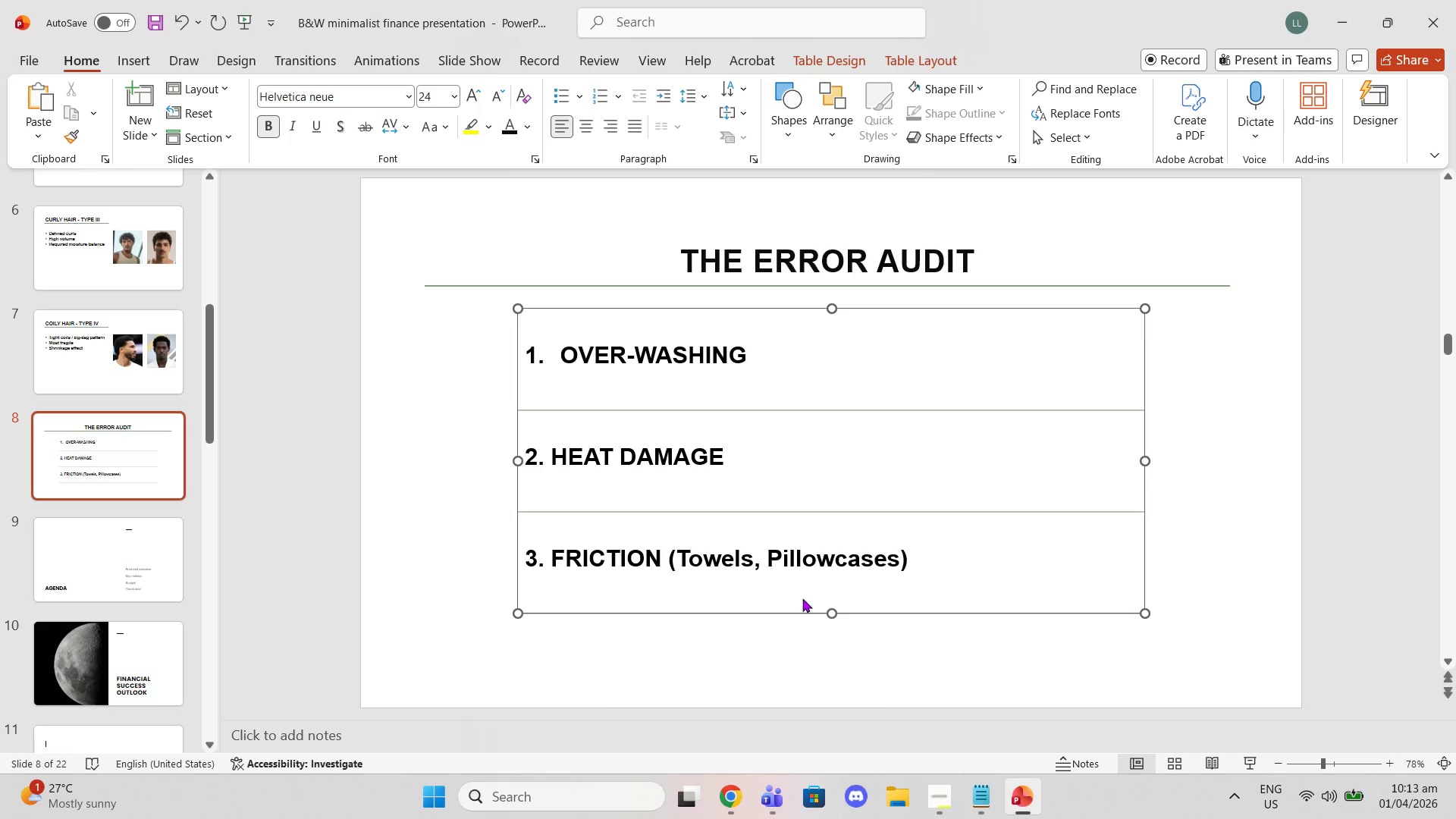 
left_click_drag(start_coordinate=[669, 564], to_coordinate=[911, 558])
 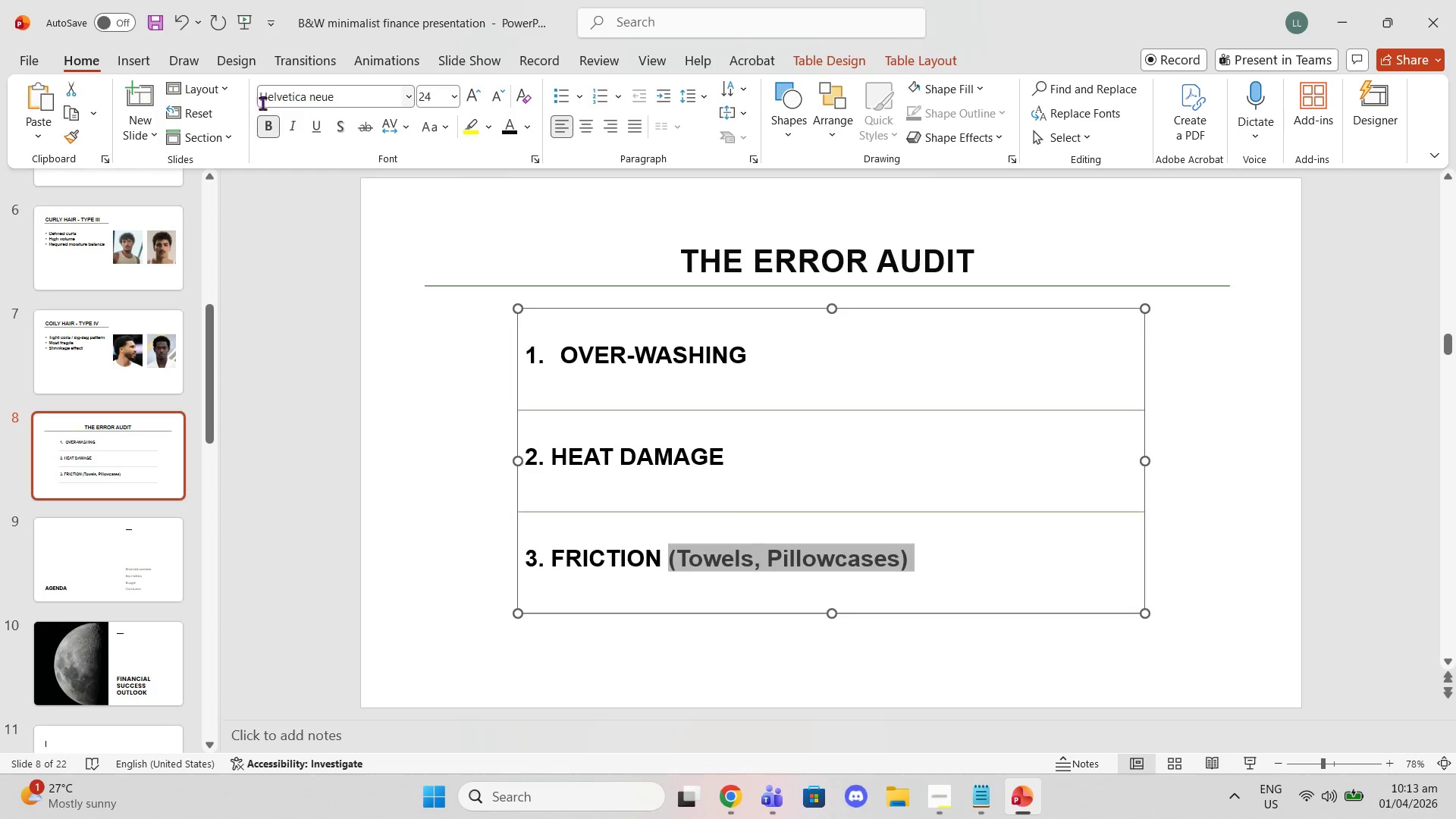 
left_click([275, 126])
 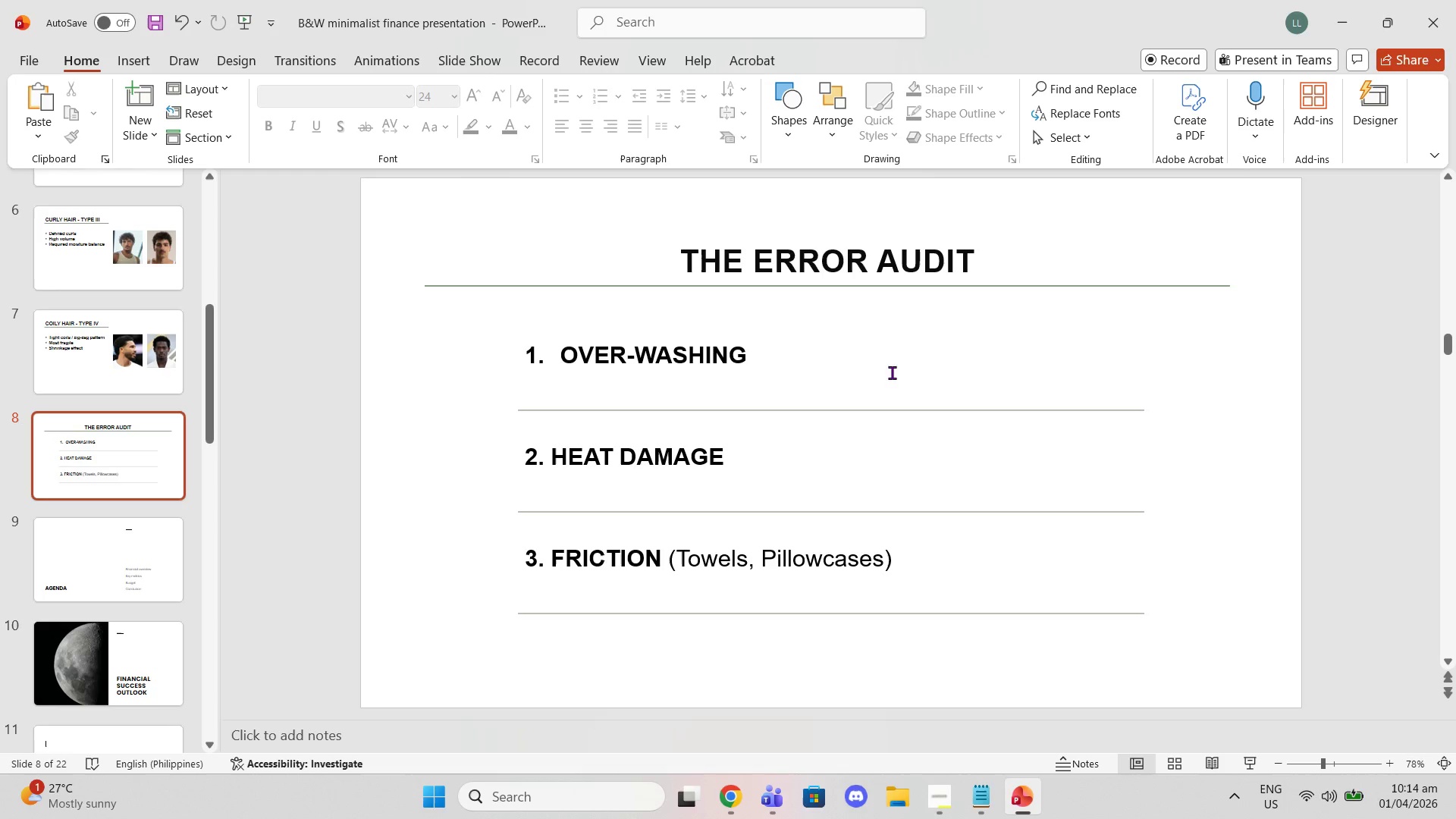 
wait(12.02)
 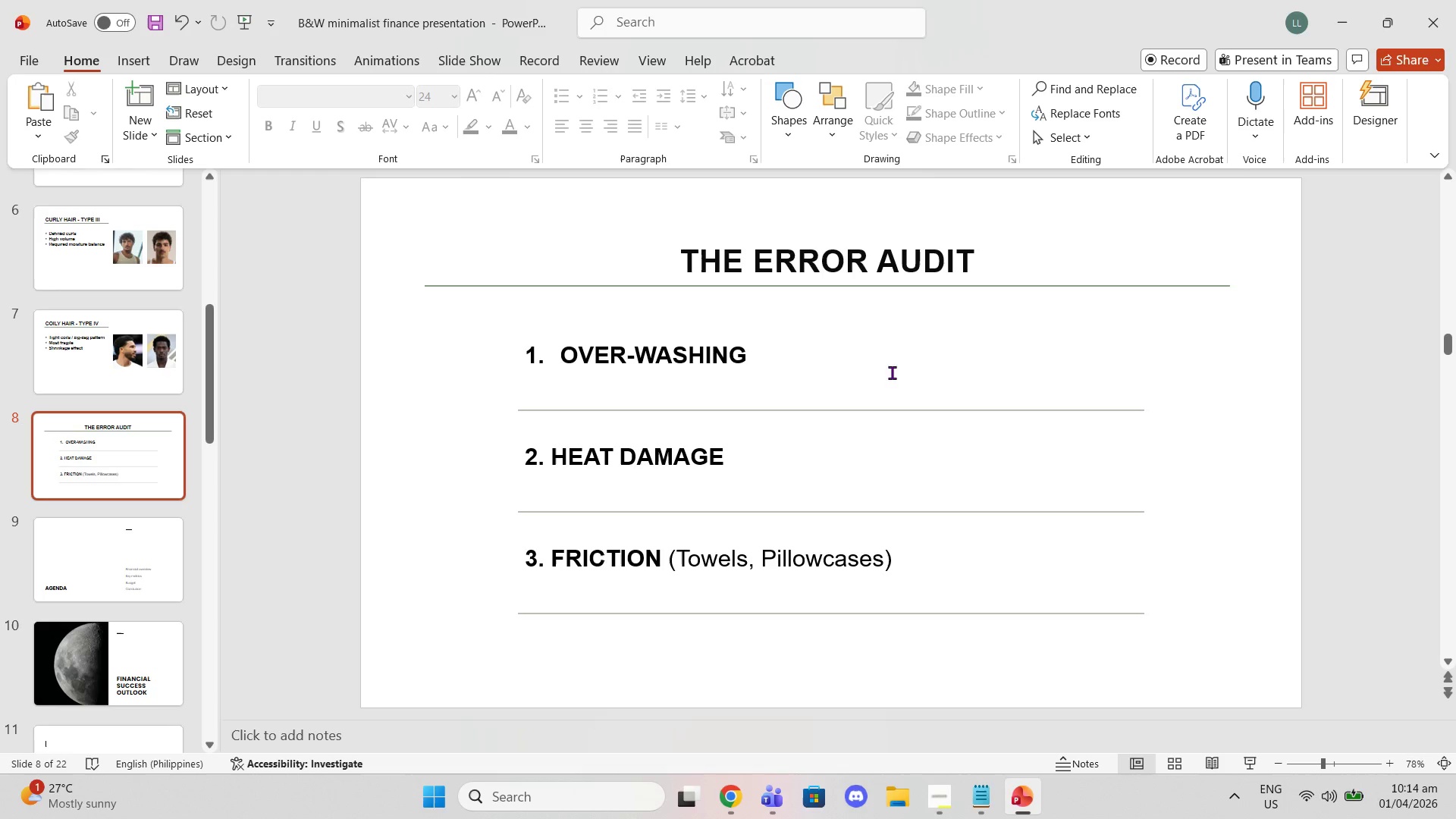 
left_click([726, 800])
 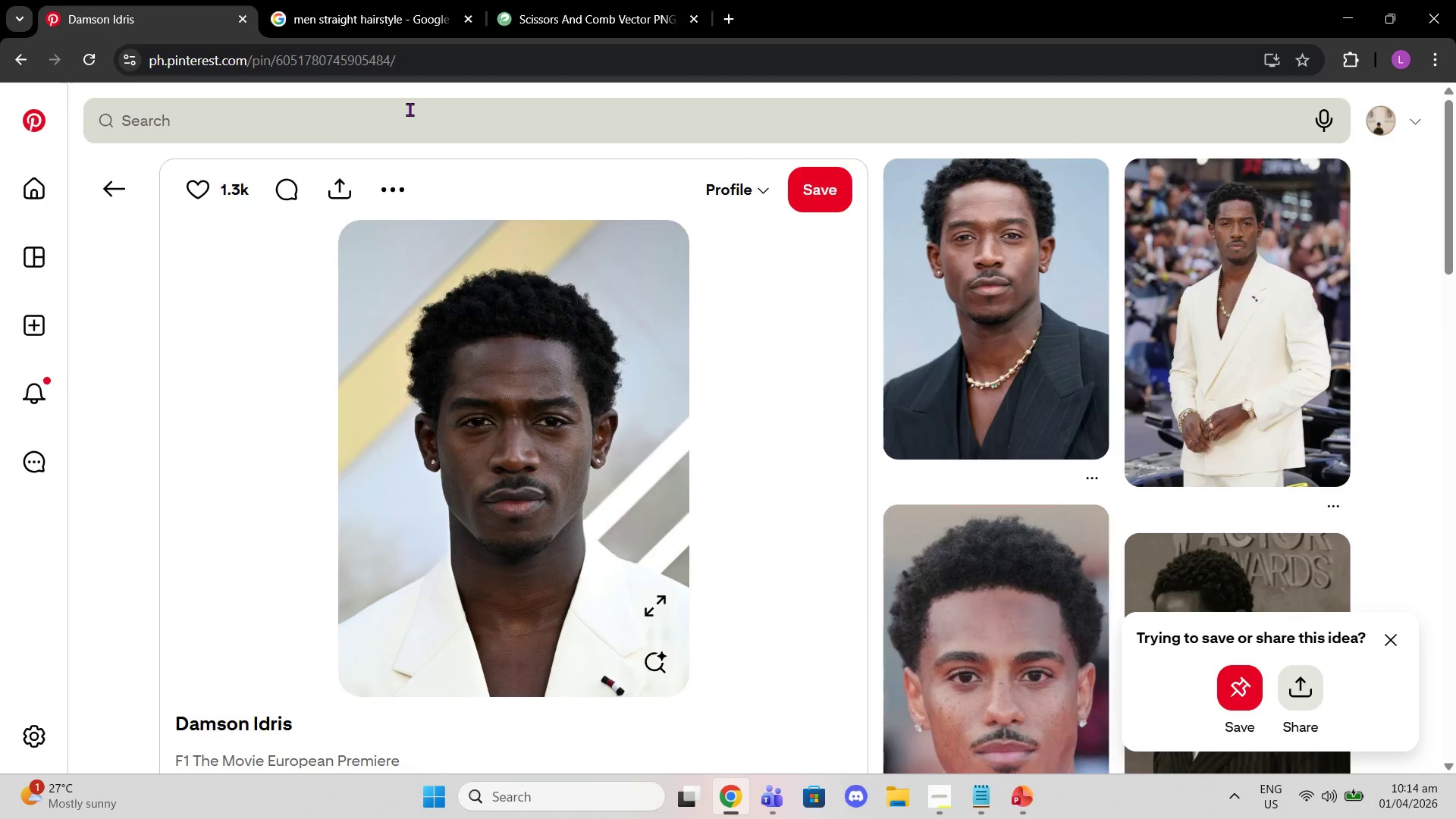 
type(shampoo and conditioner verc)
key(Backspace)
key(Backspace)
type(ctor art)
 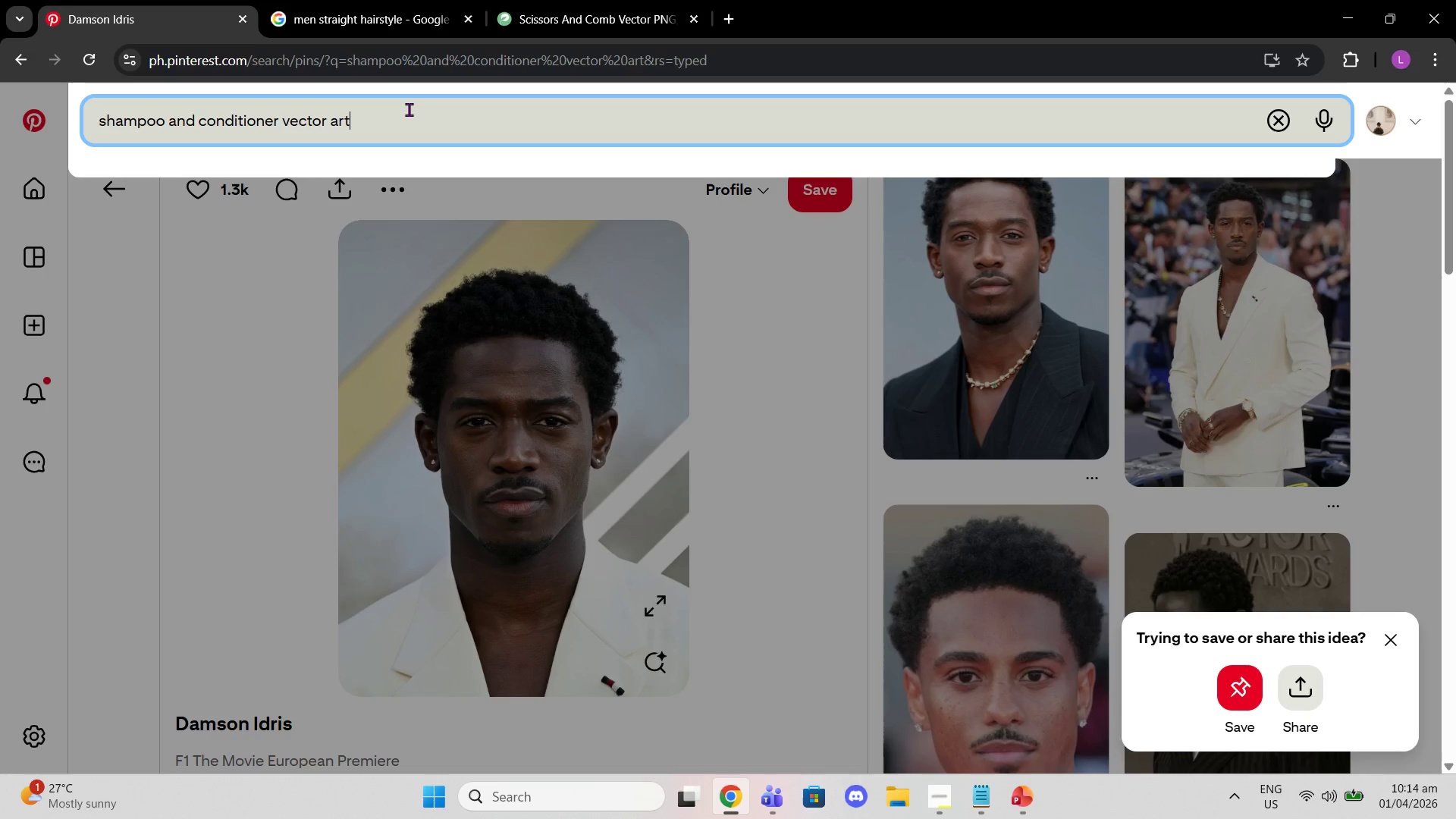 
key(Enter)